 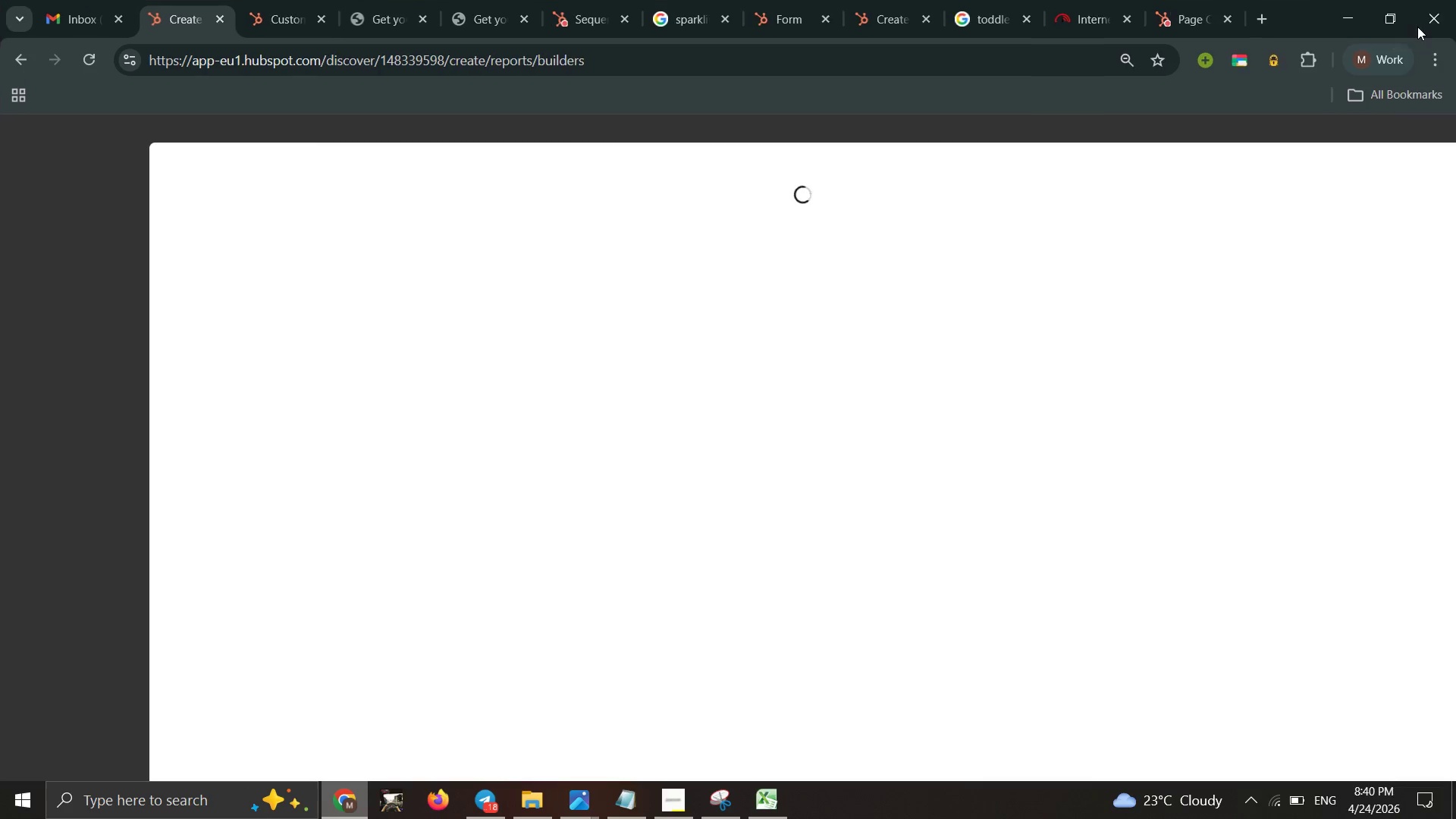 
triple_click([1417, 27])
 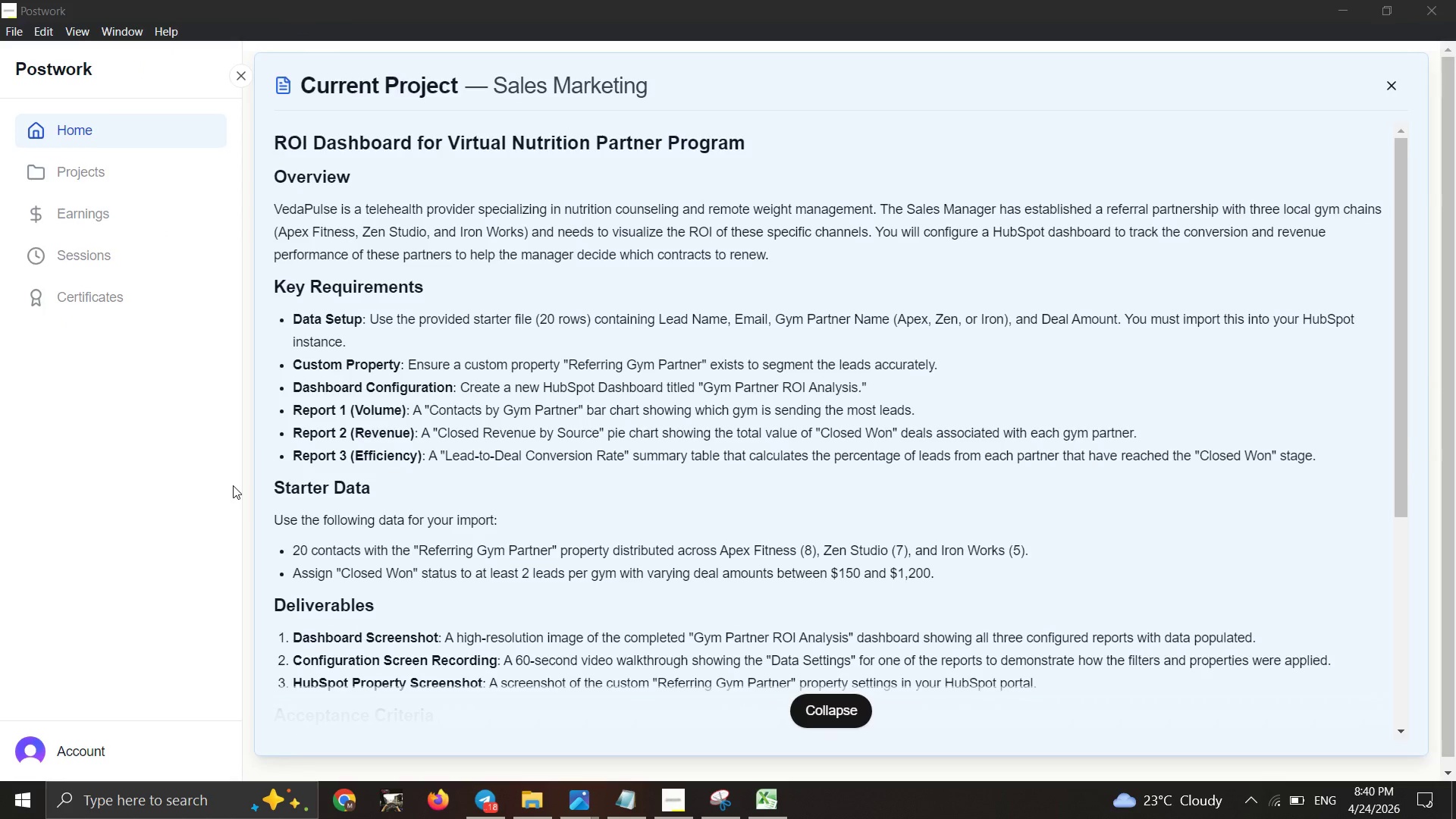 
wait(6.67)
 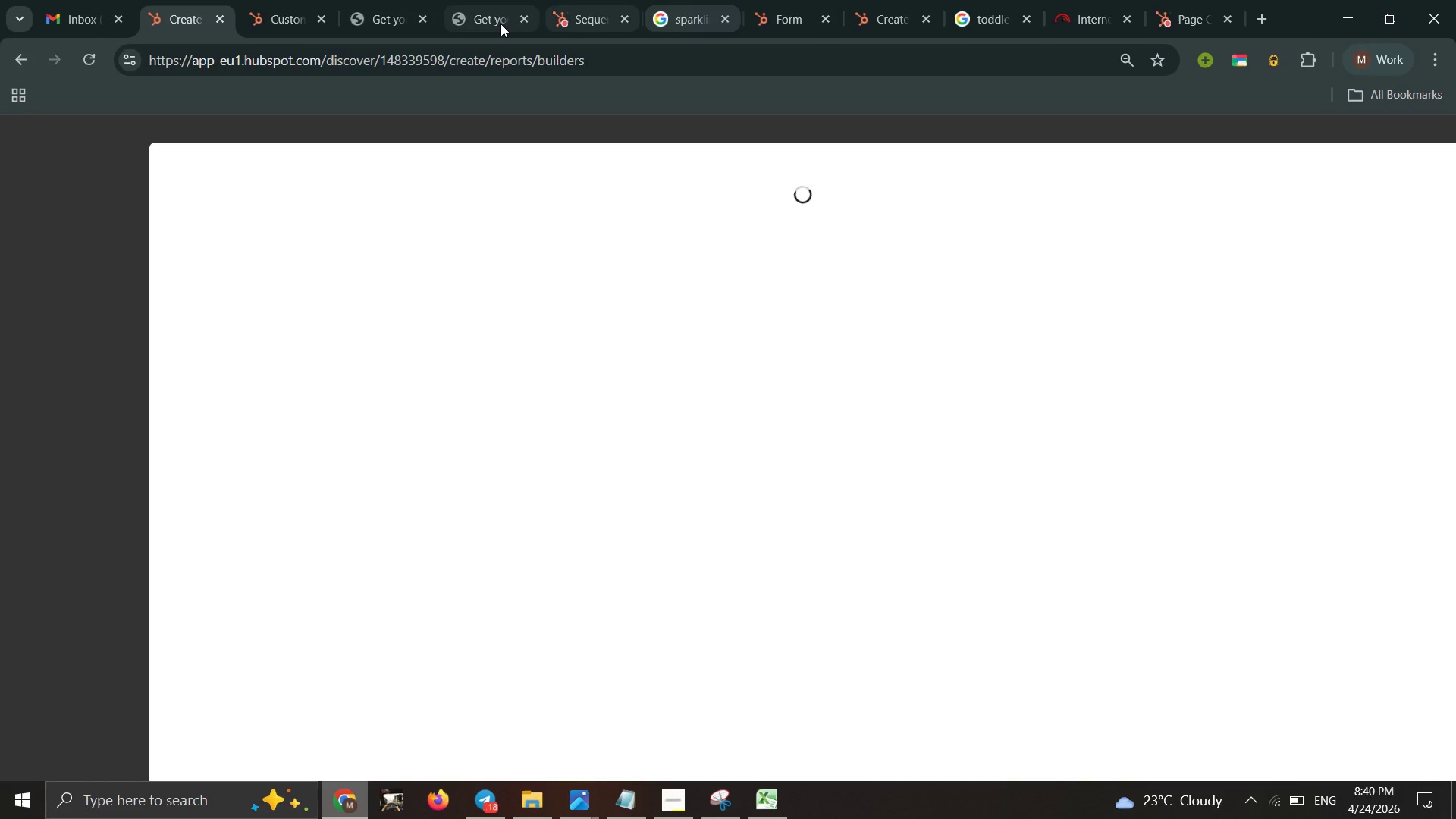 
double_click([348, 795])
 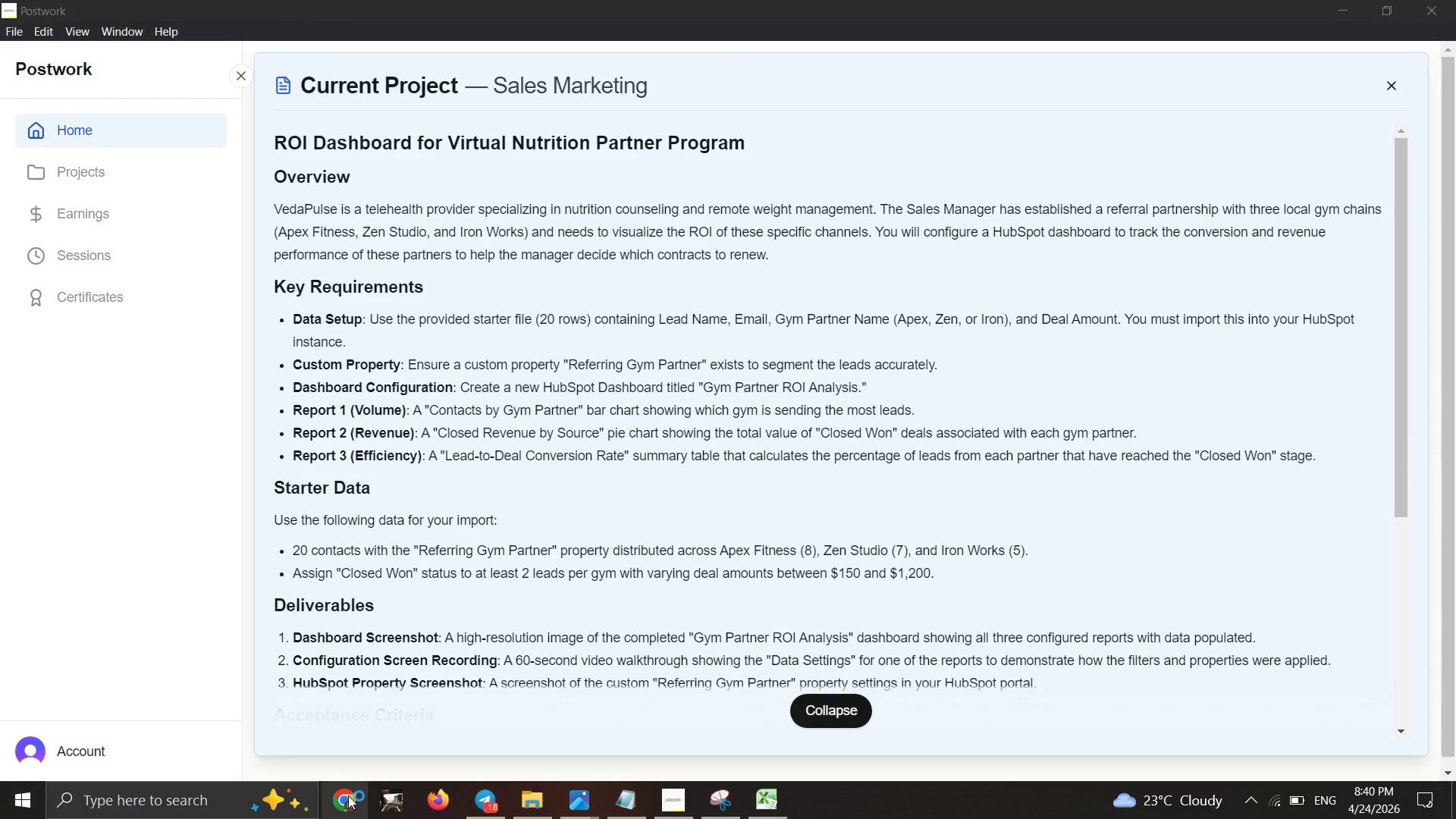 
double_click([348, 795])
 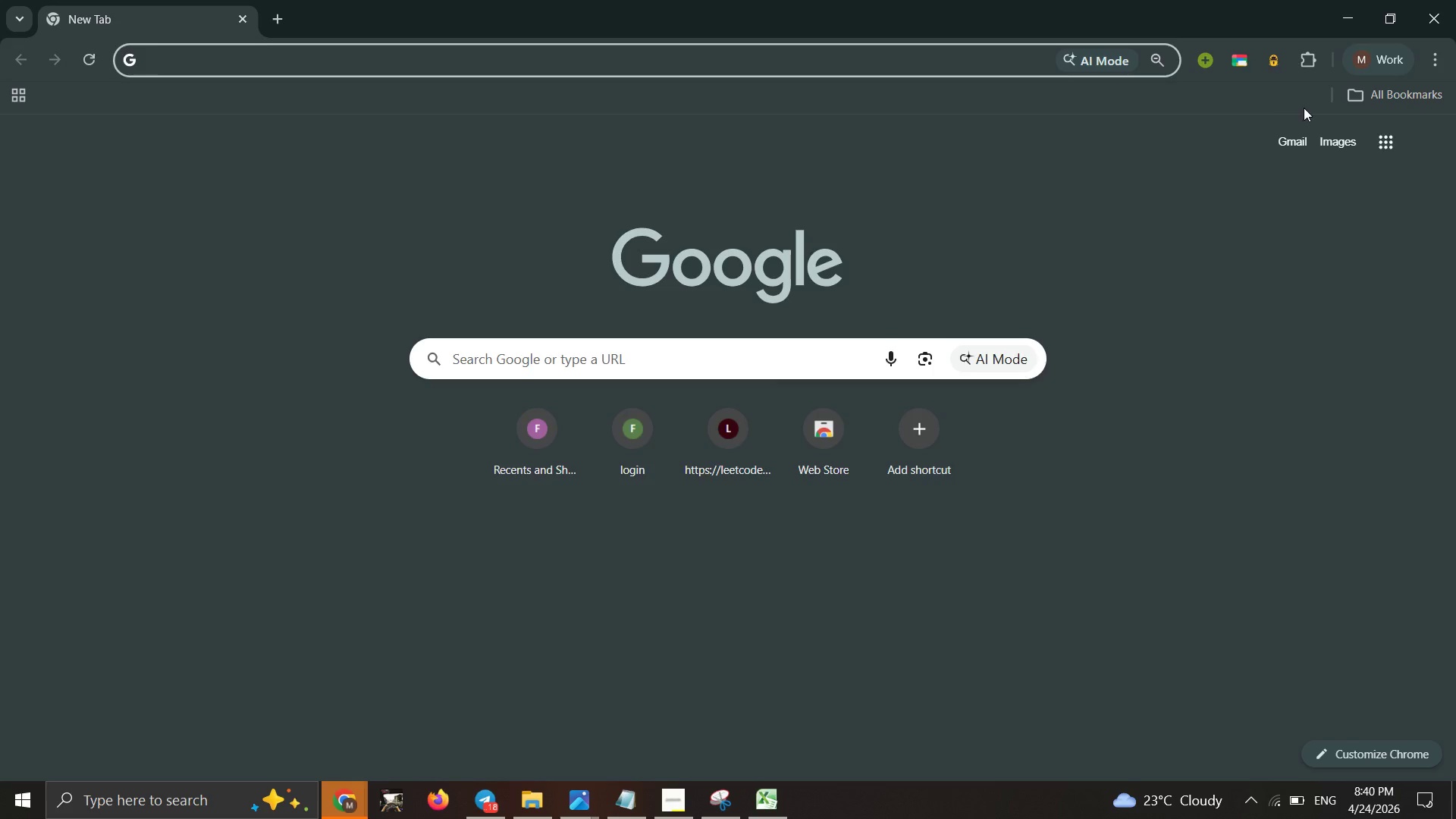 
wait(6.77)
 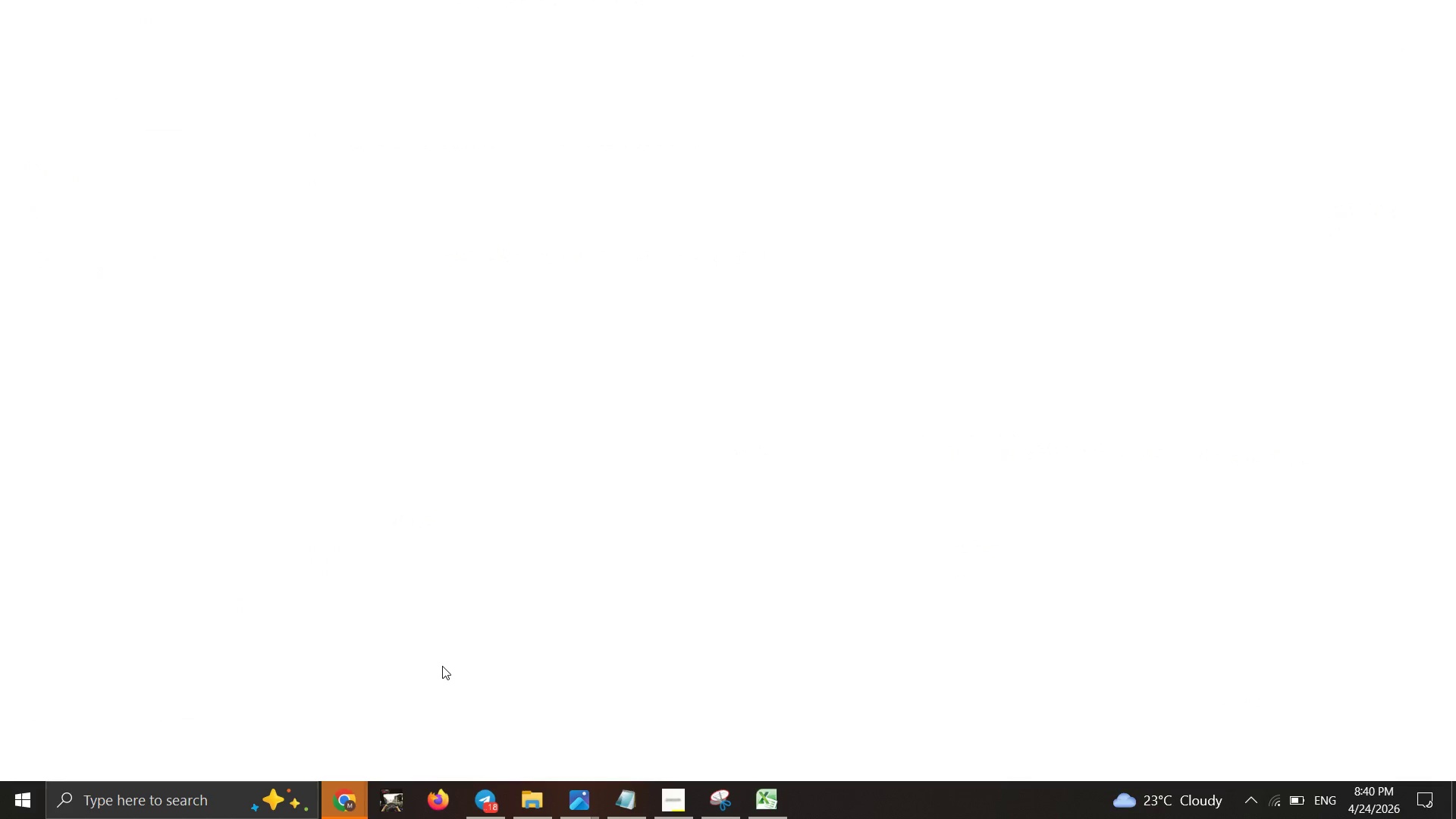 
double_click([1442, 56])
 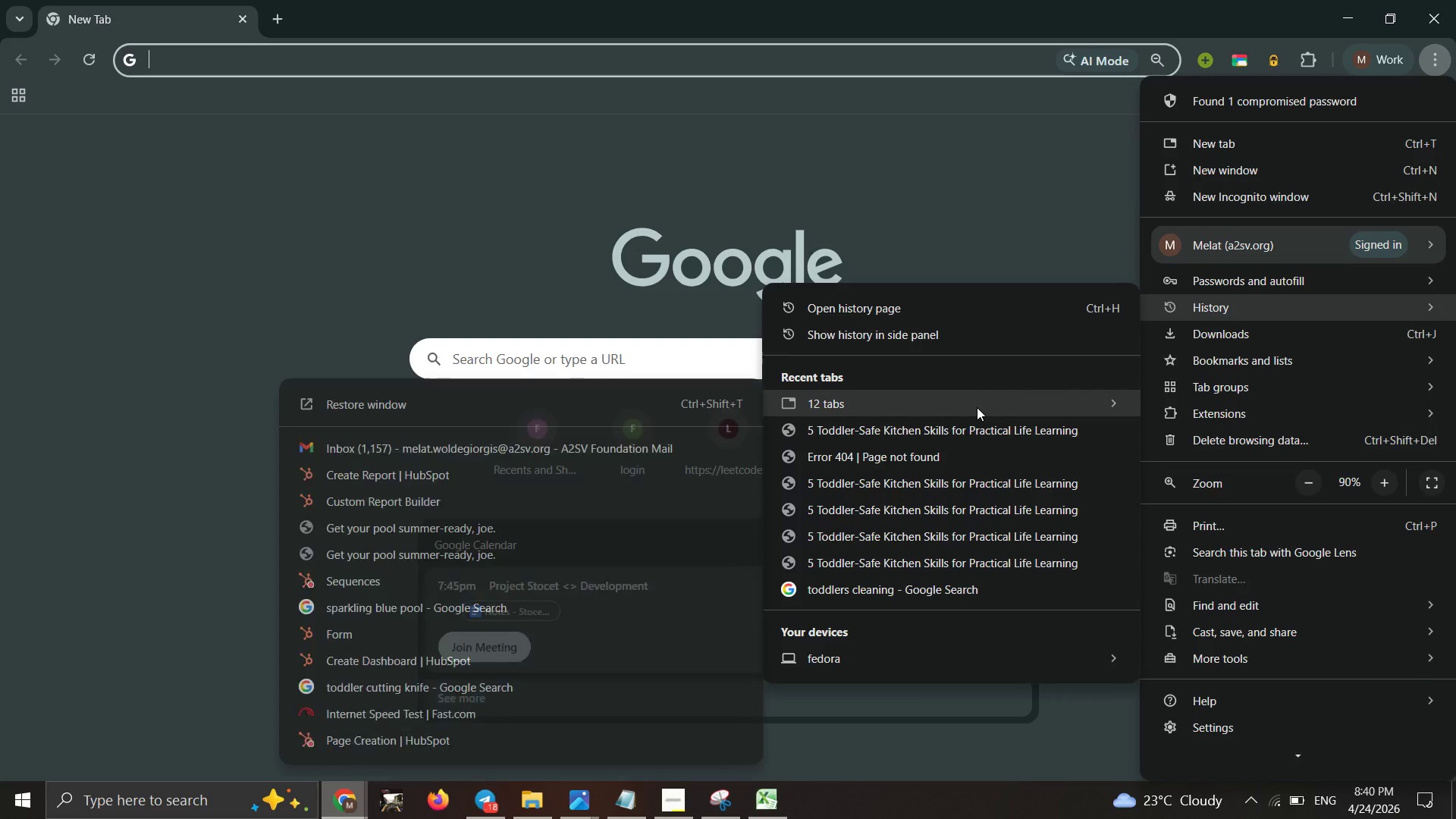 
wait(5.73)
 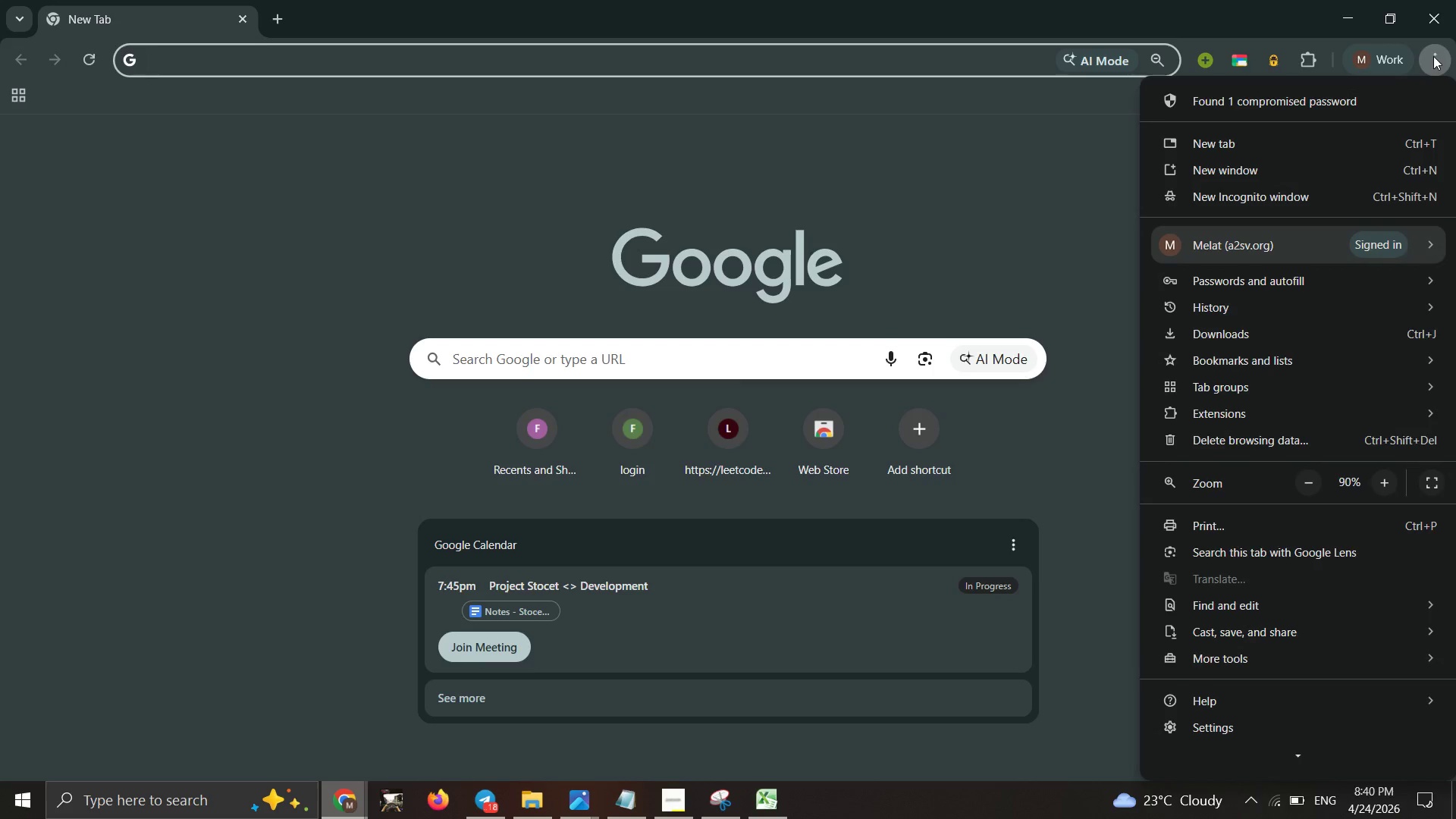 
left_click([720, 406])
 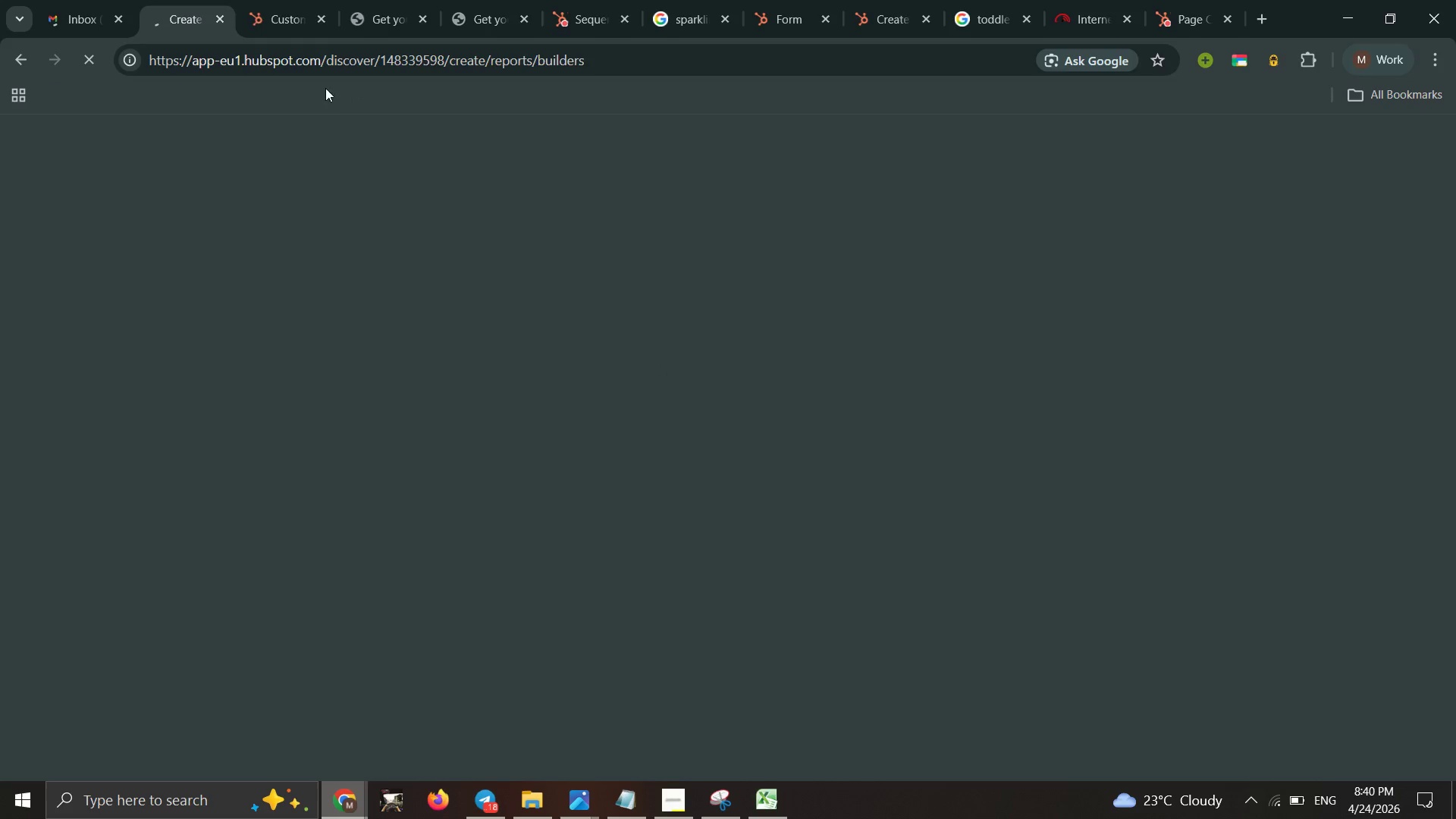 
left_click([262, 15])
 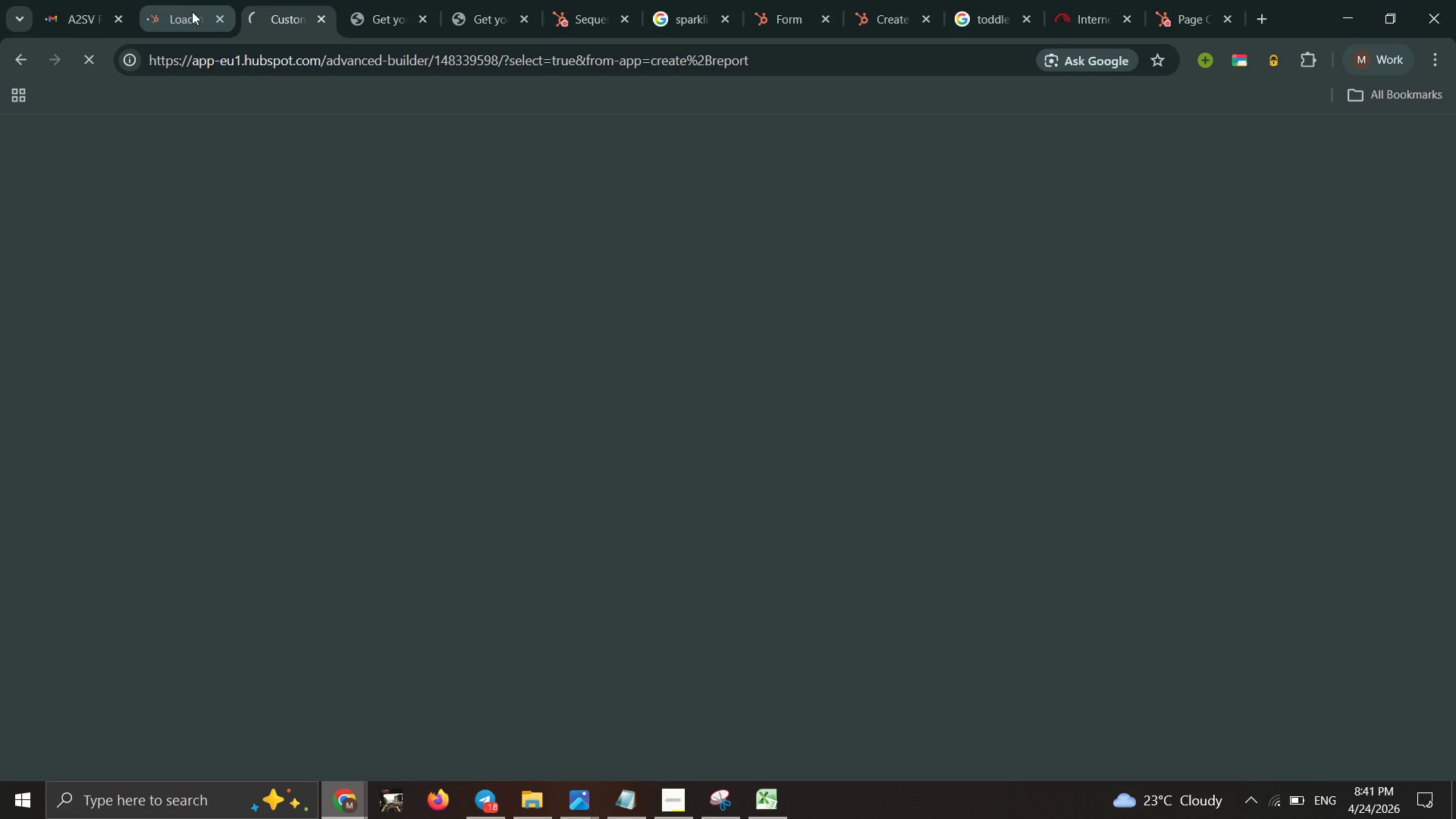 
double_click([180, 10])
 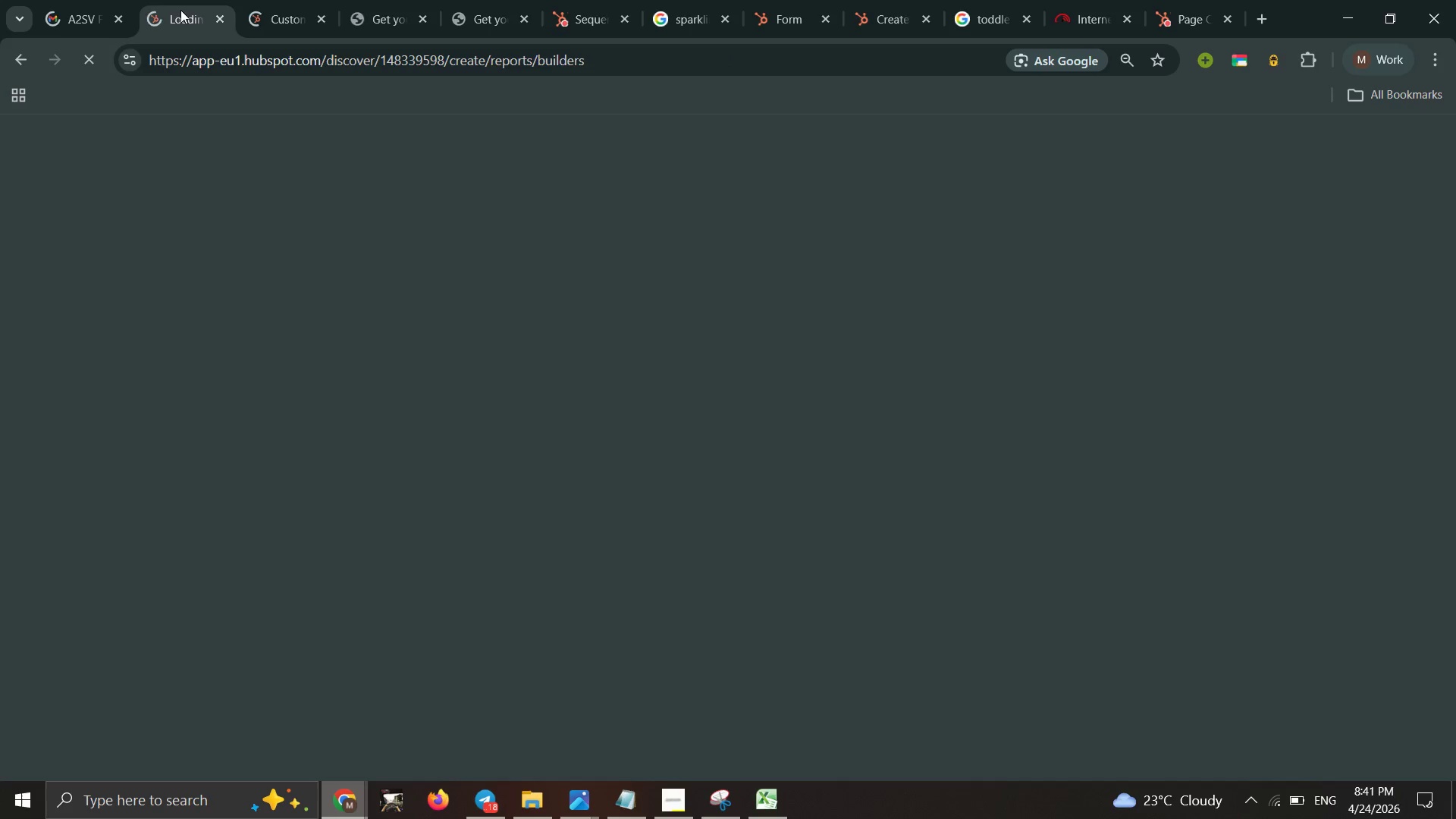 
triple_click([180, 10])
 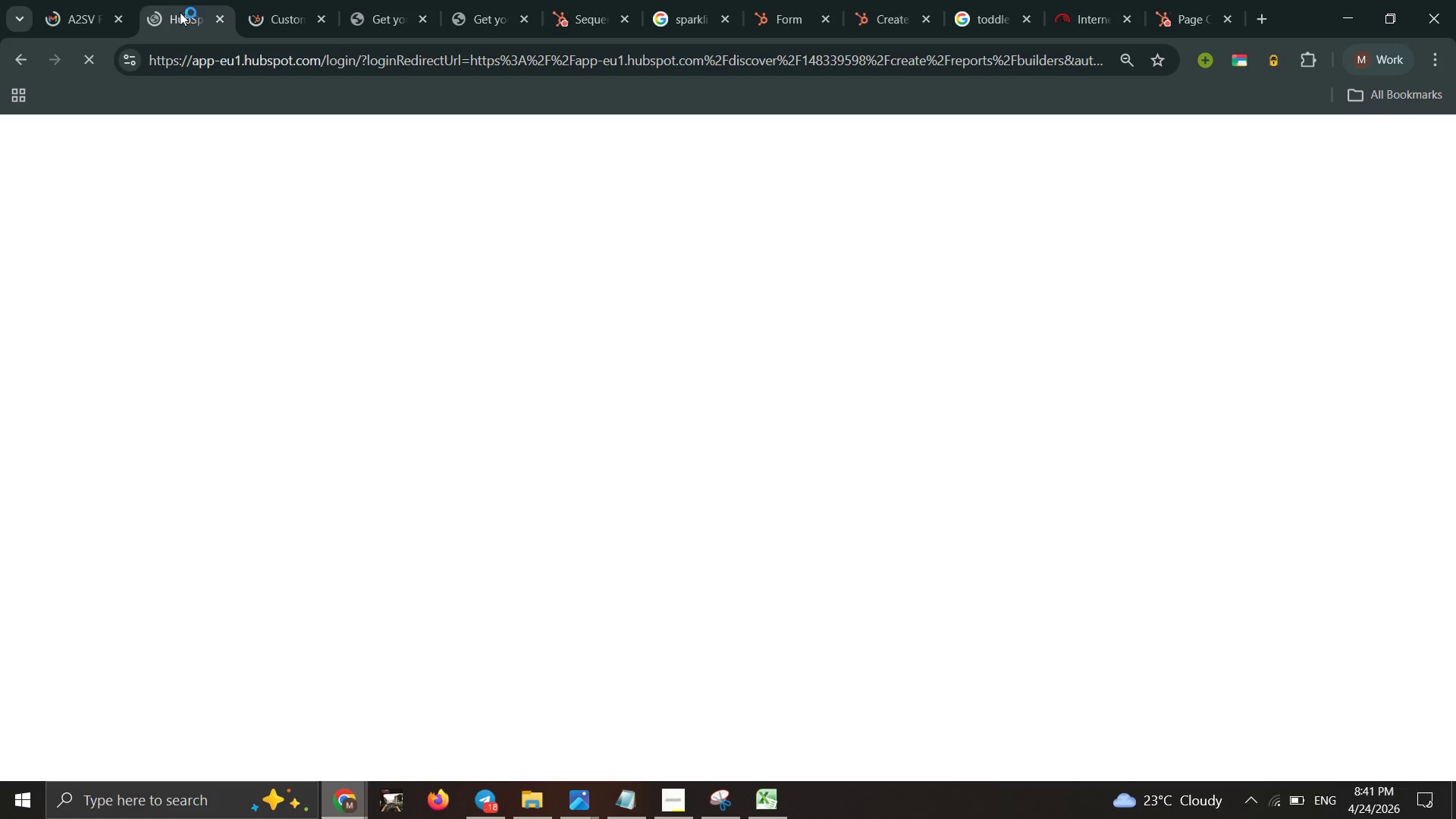 
wait(5.36)
 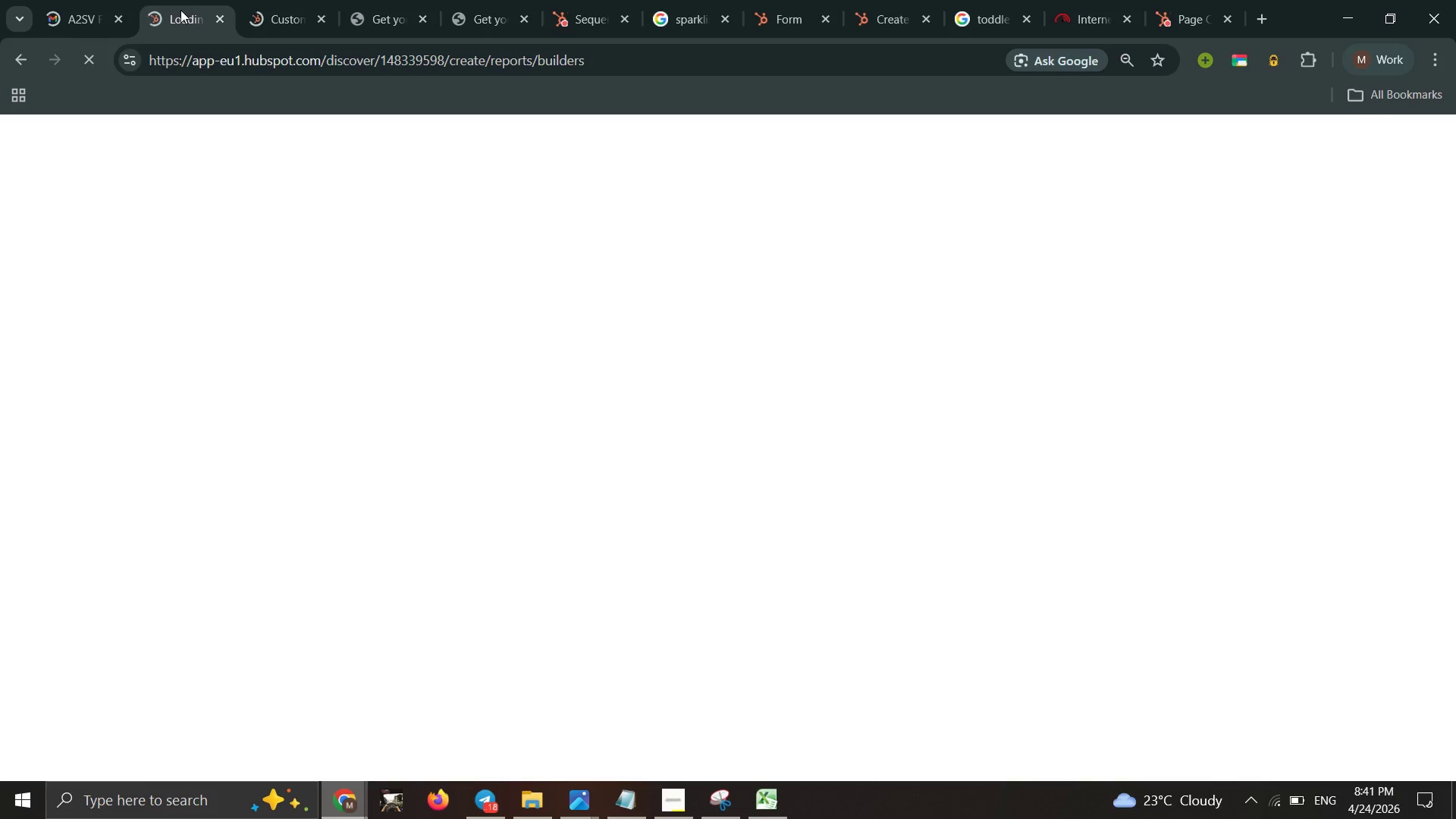 
double_click([253, 8])
 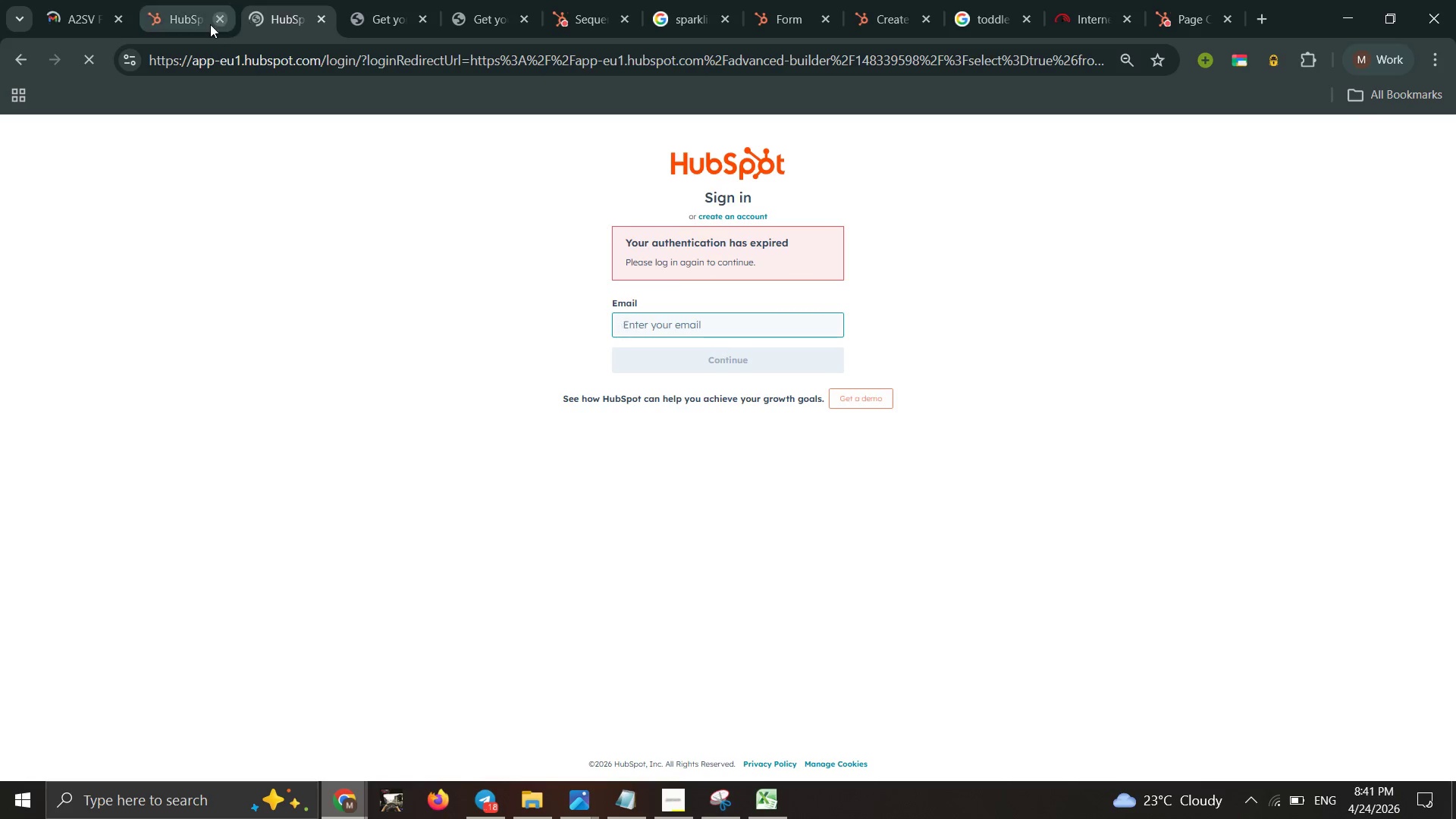 
wait(5.58)
 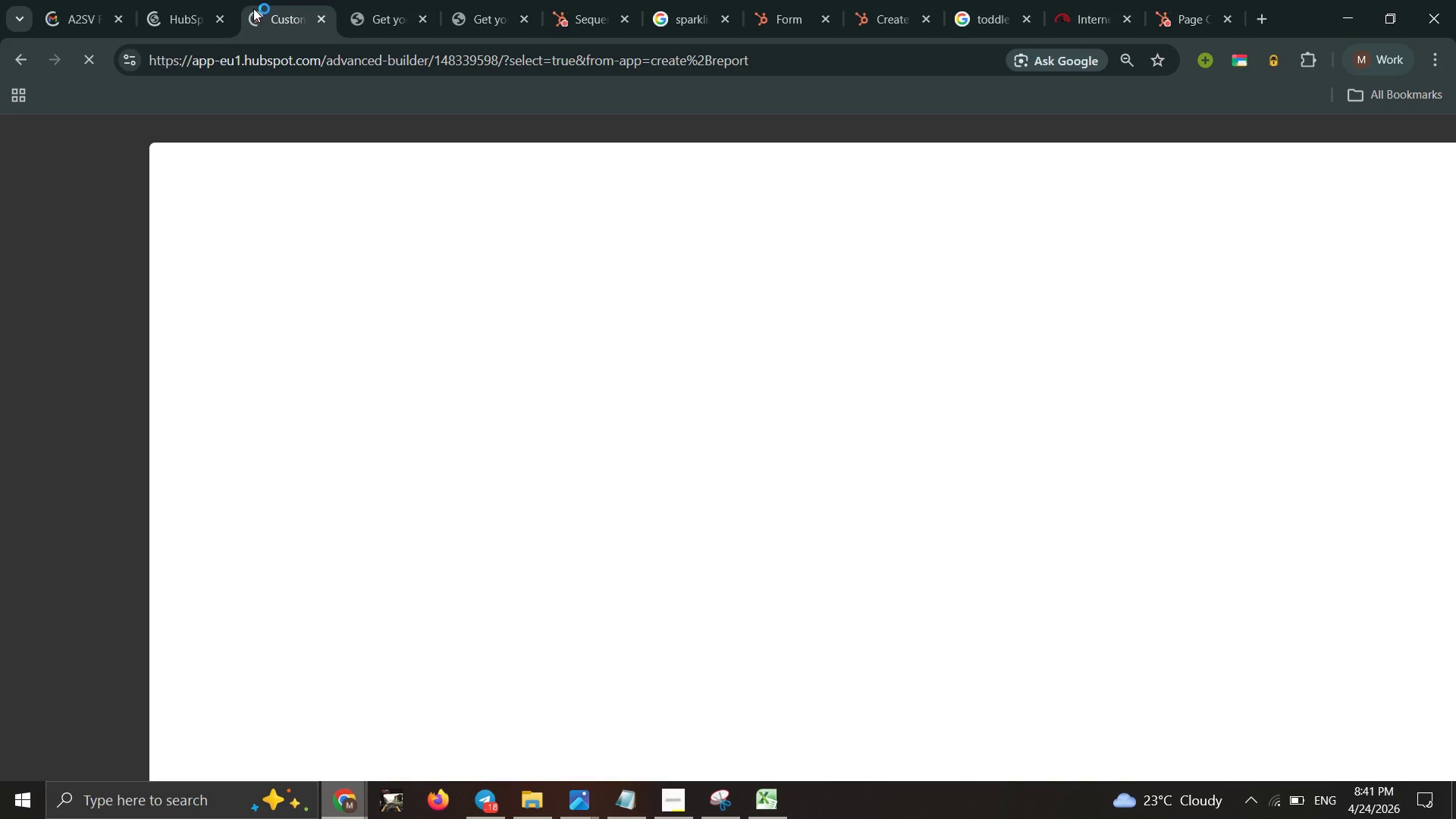 
double_click([172, 27])
 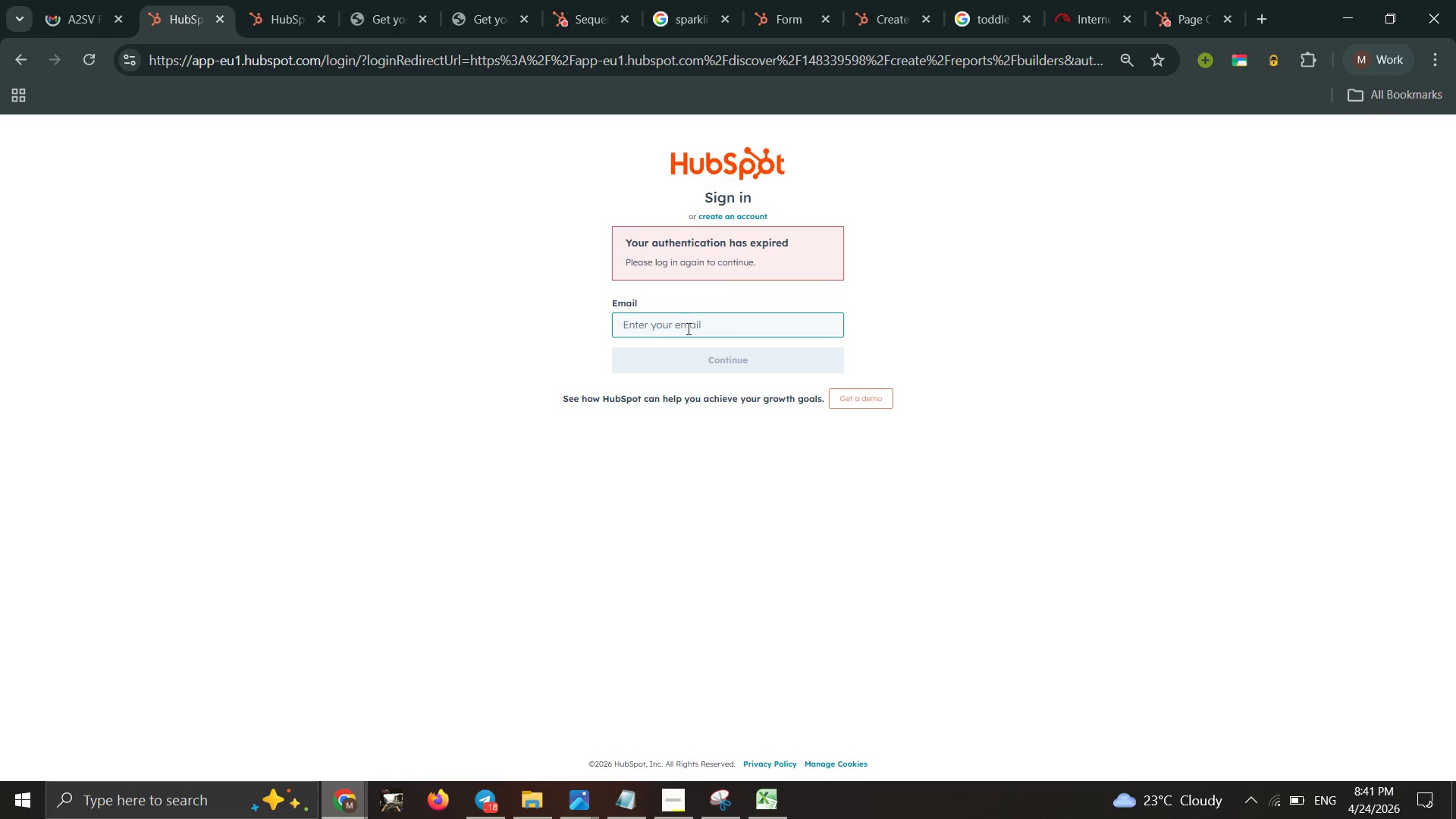 
wait(6.27)
 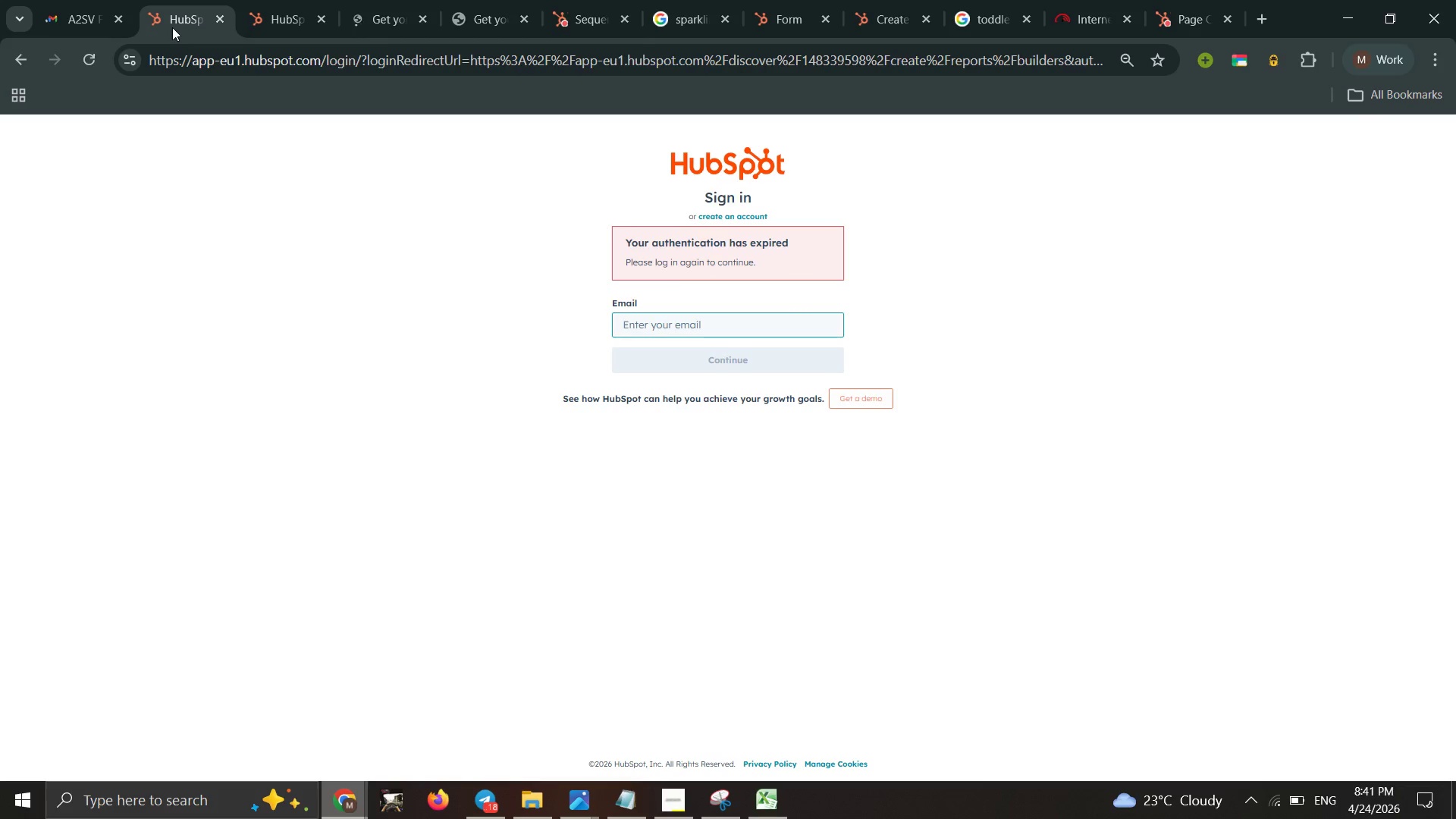 
double_click([657, 321])
 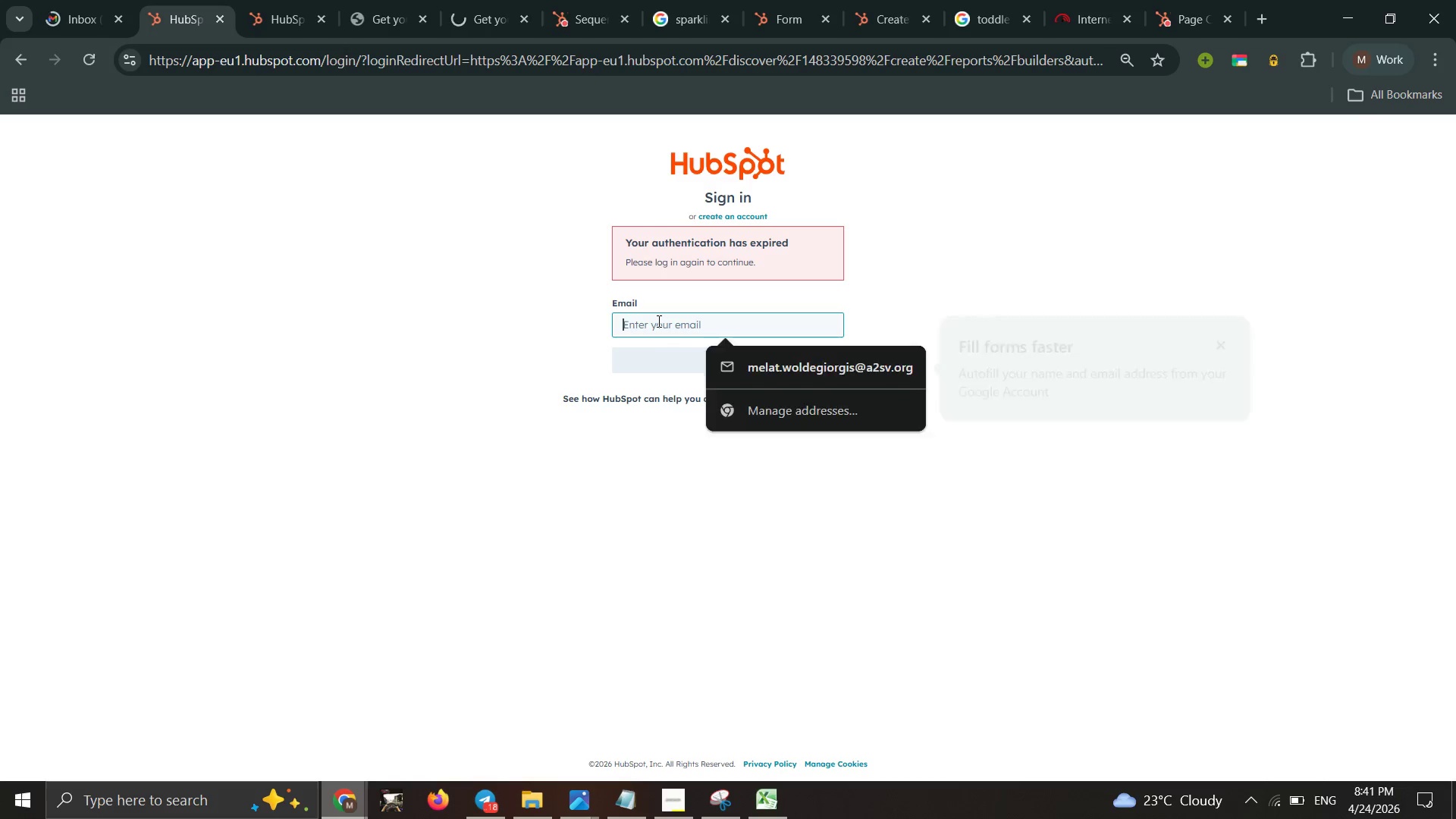 
triple_click([657, 321])
 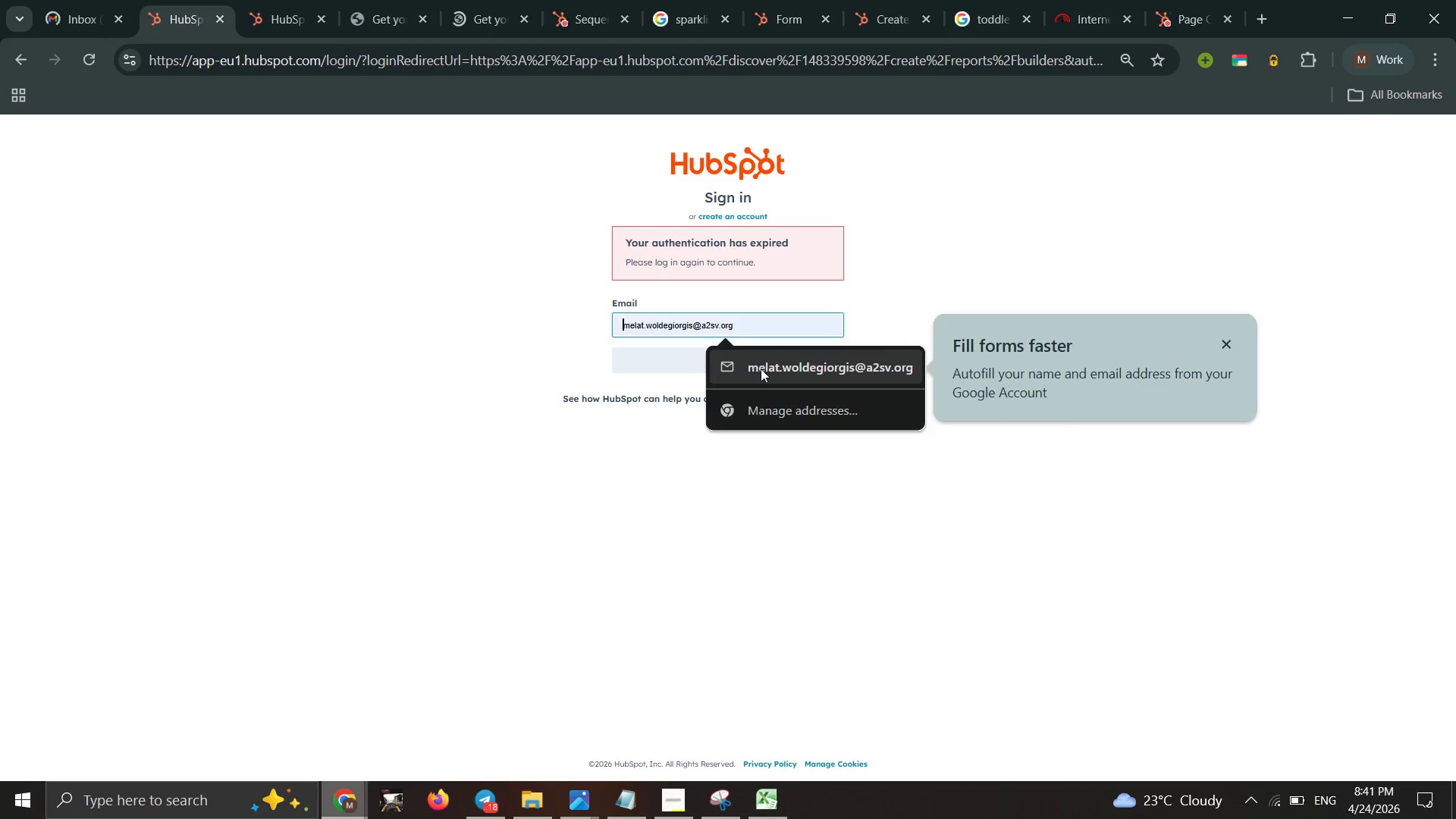 
double_click([761, 369])
 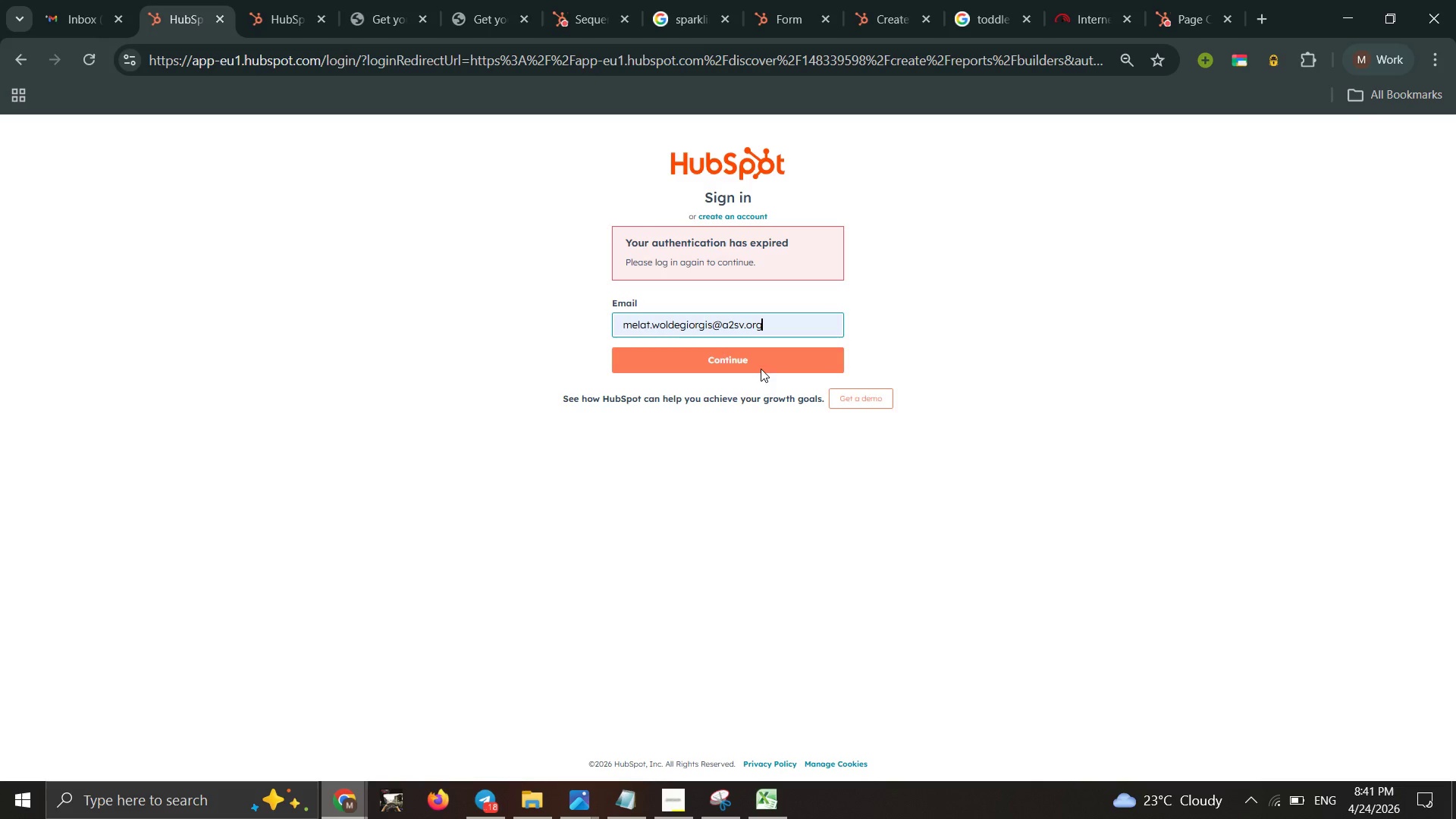 
triple_click([761, 369])
 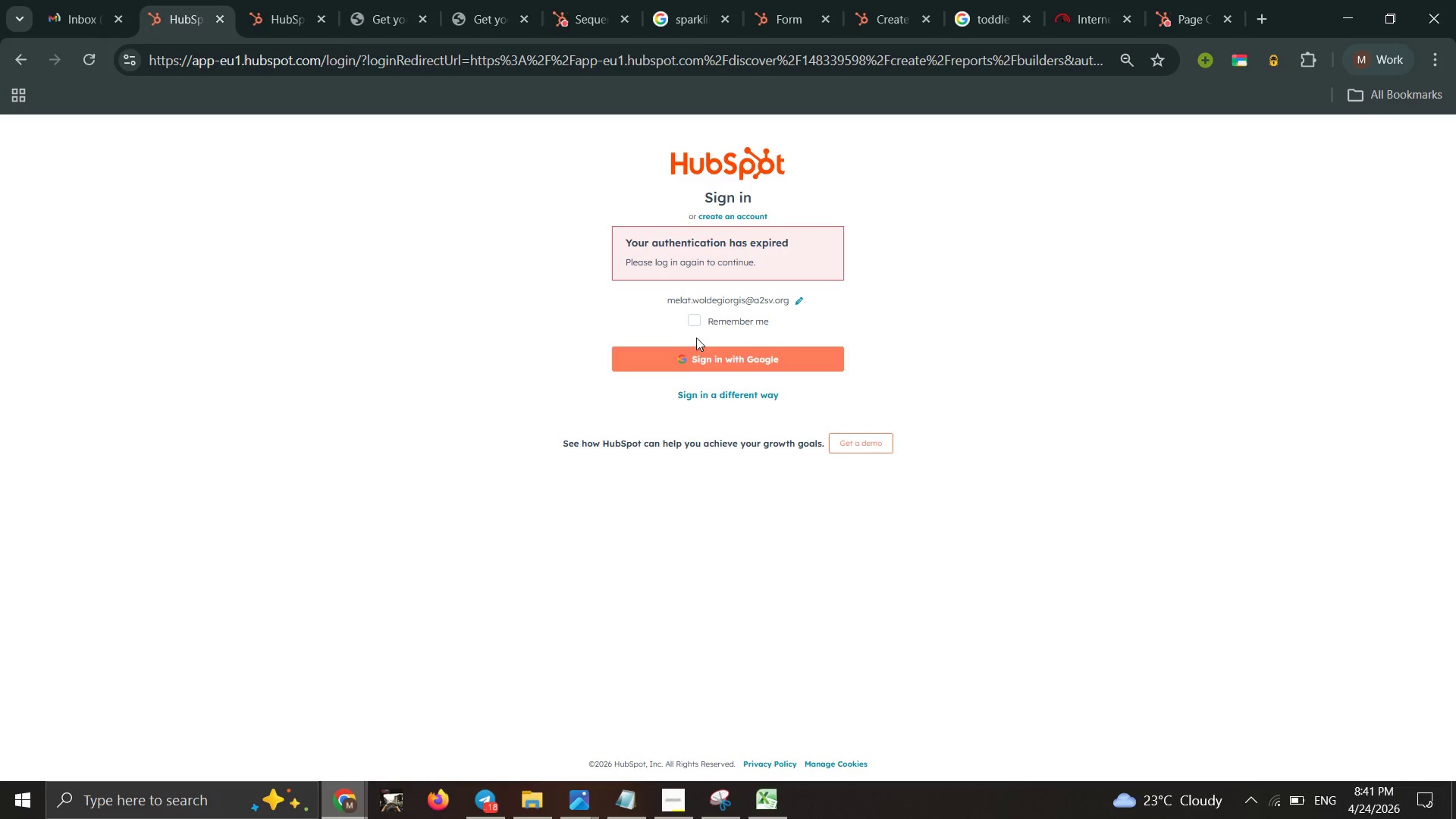 
double_click([686, 325])
 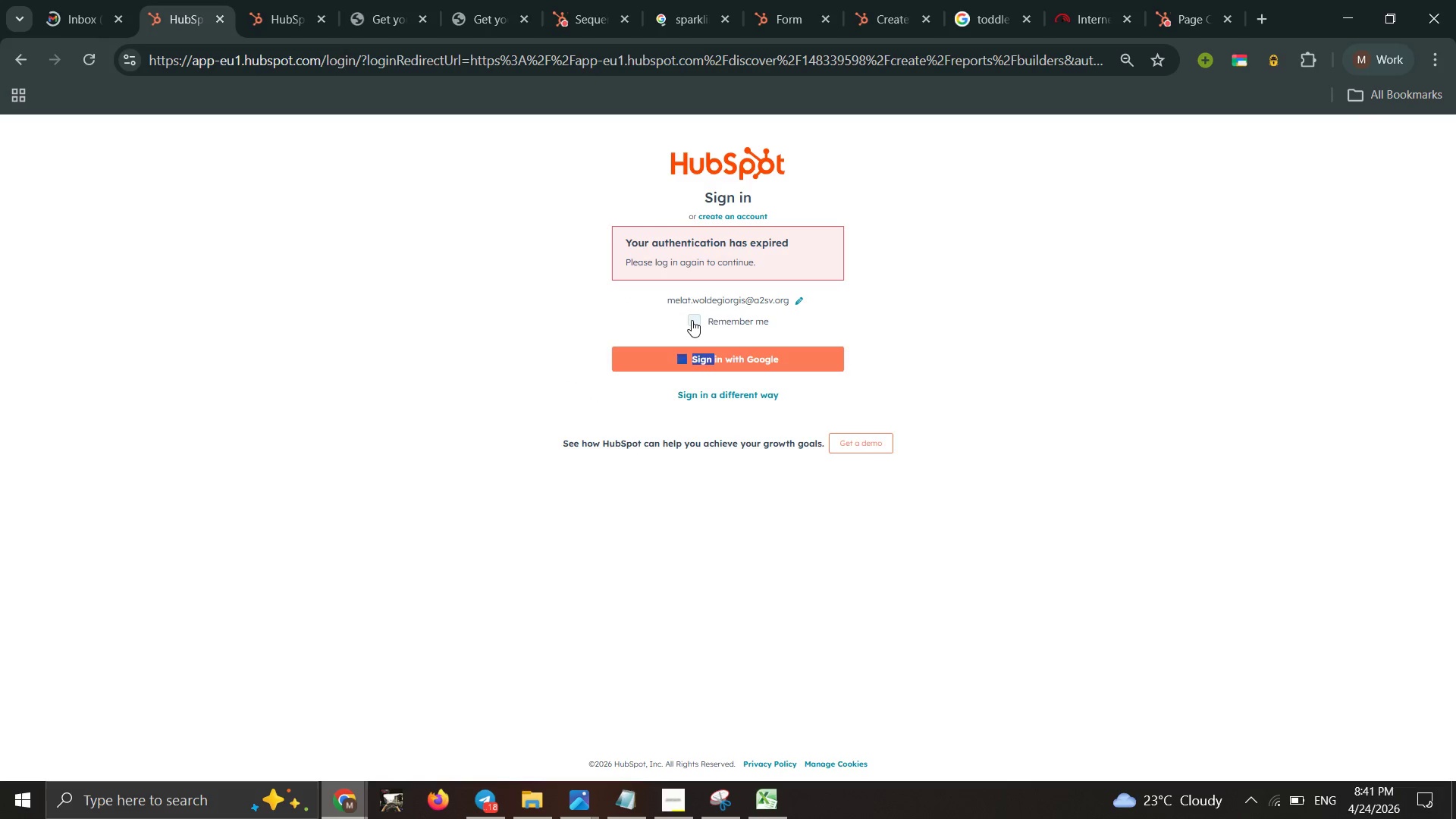 
double_click([692, 320])
 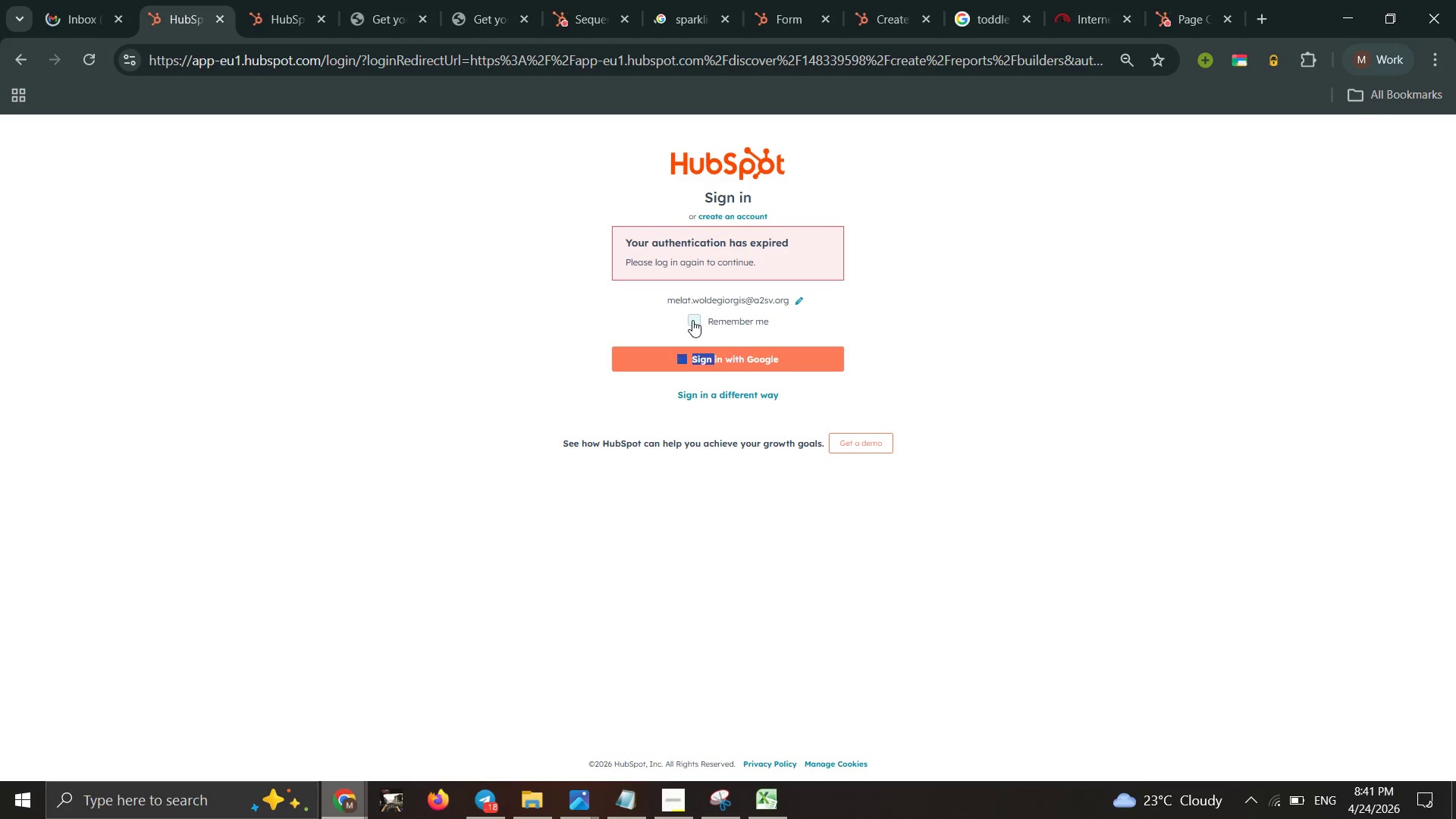 
triple_click([692, 320])
 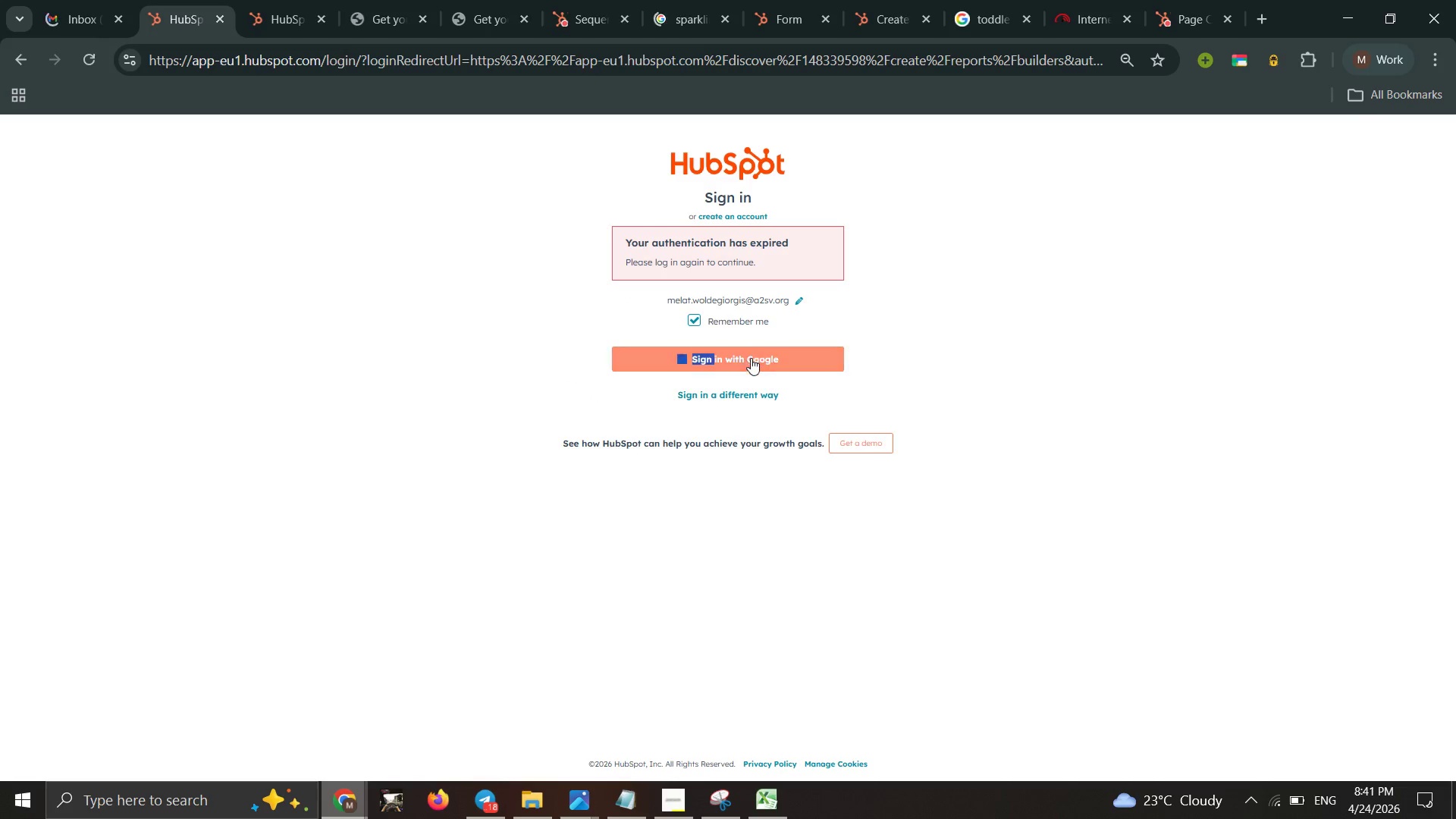 
double_click([755, 362])
 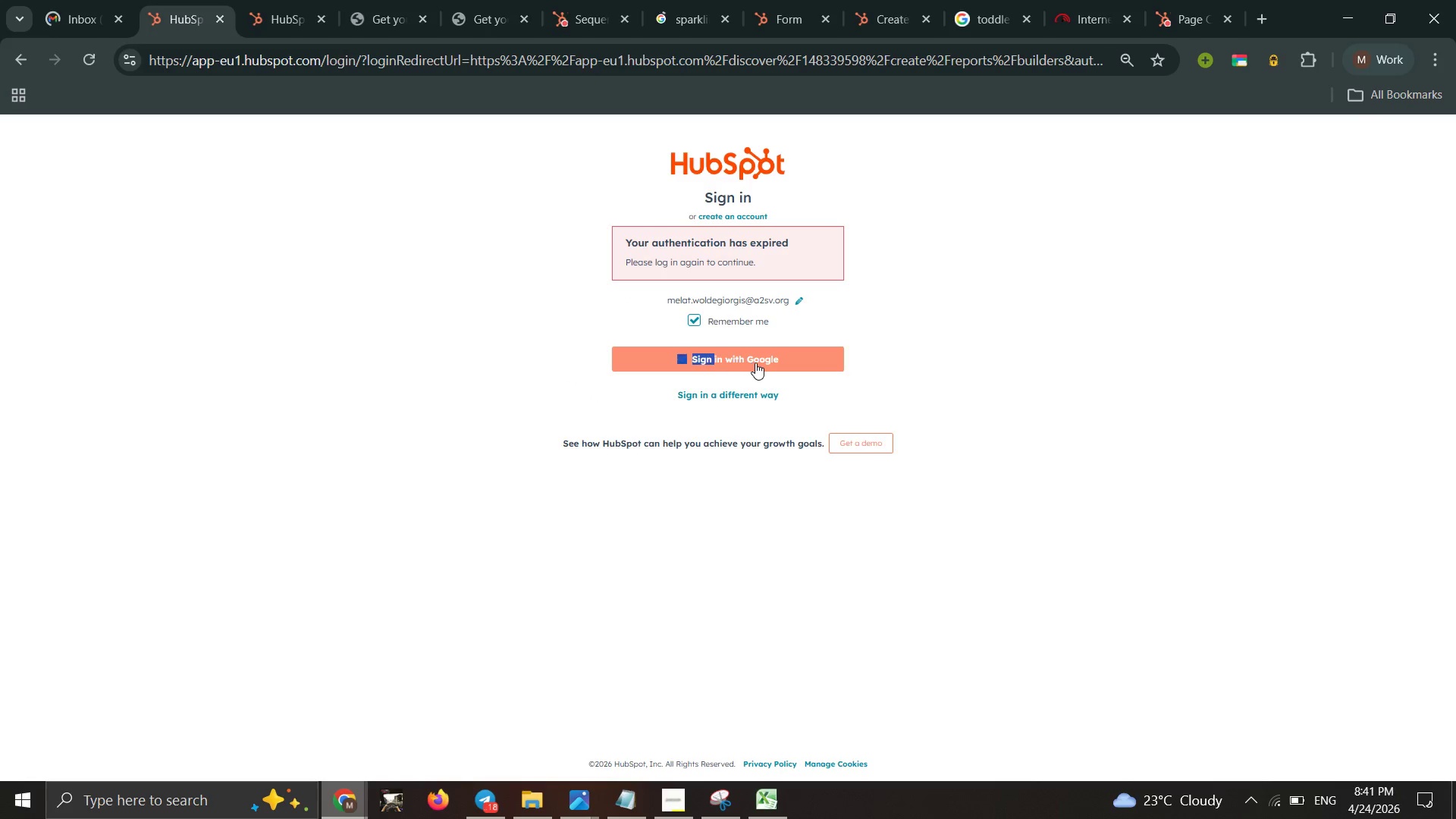 
triple_click([755, 362])
 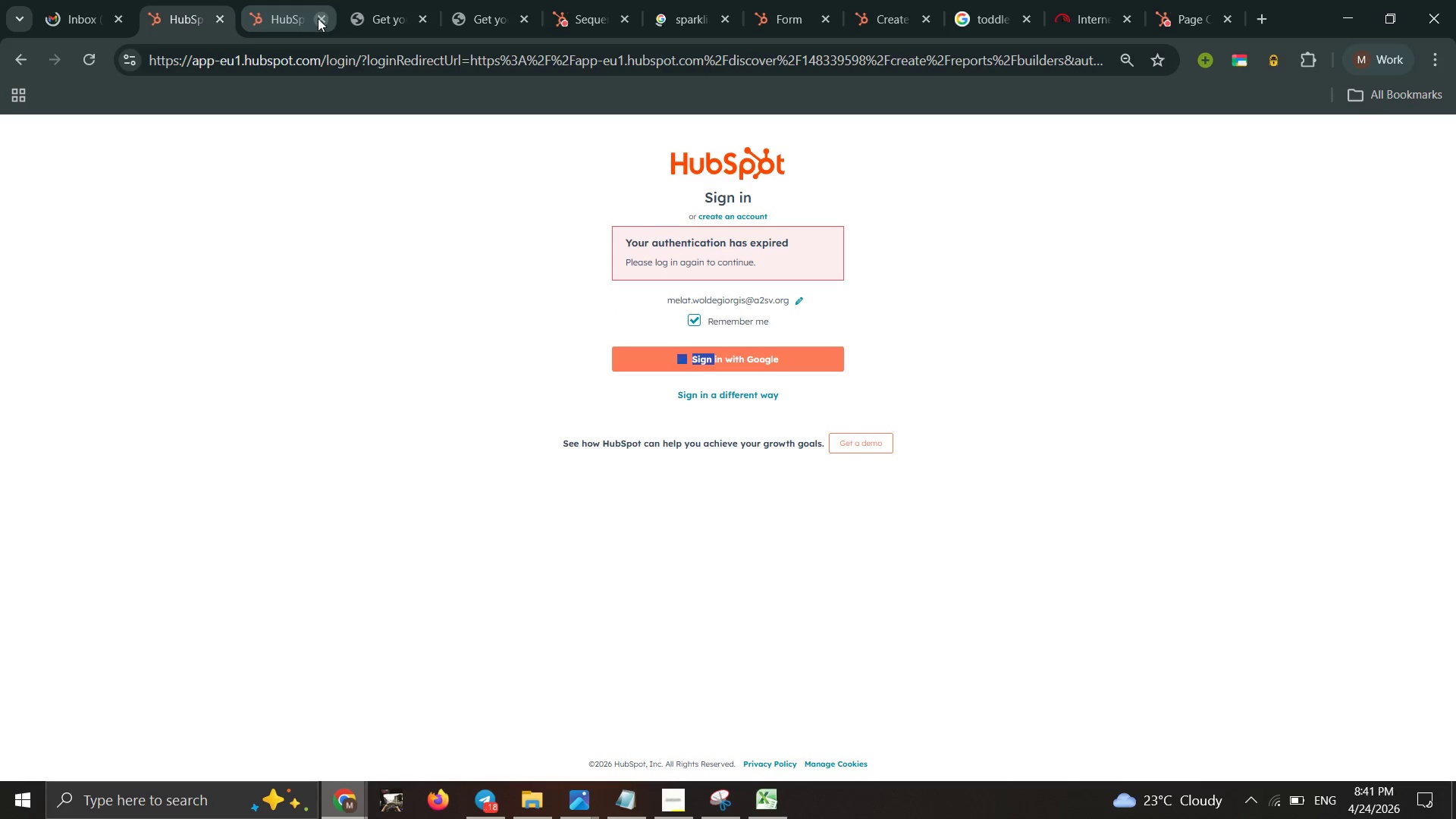 
left_click([293, 22])
 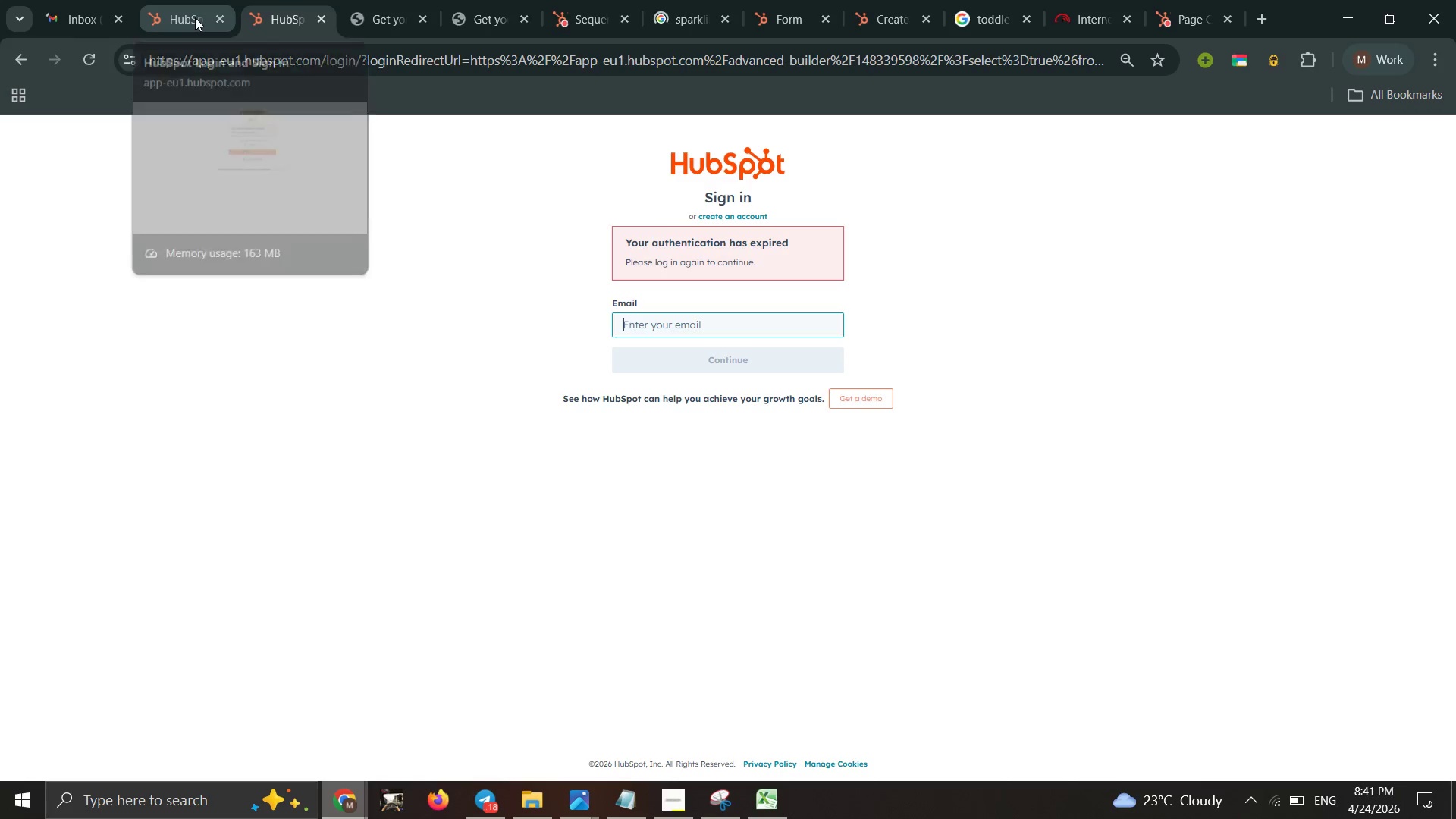 
double_click([195, 17])
 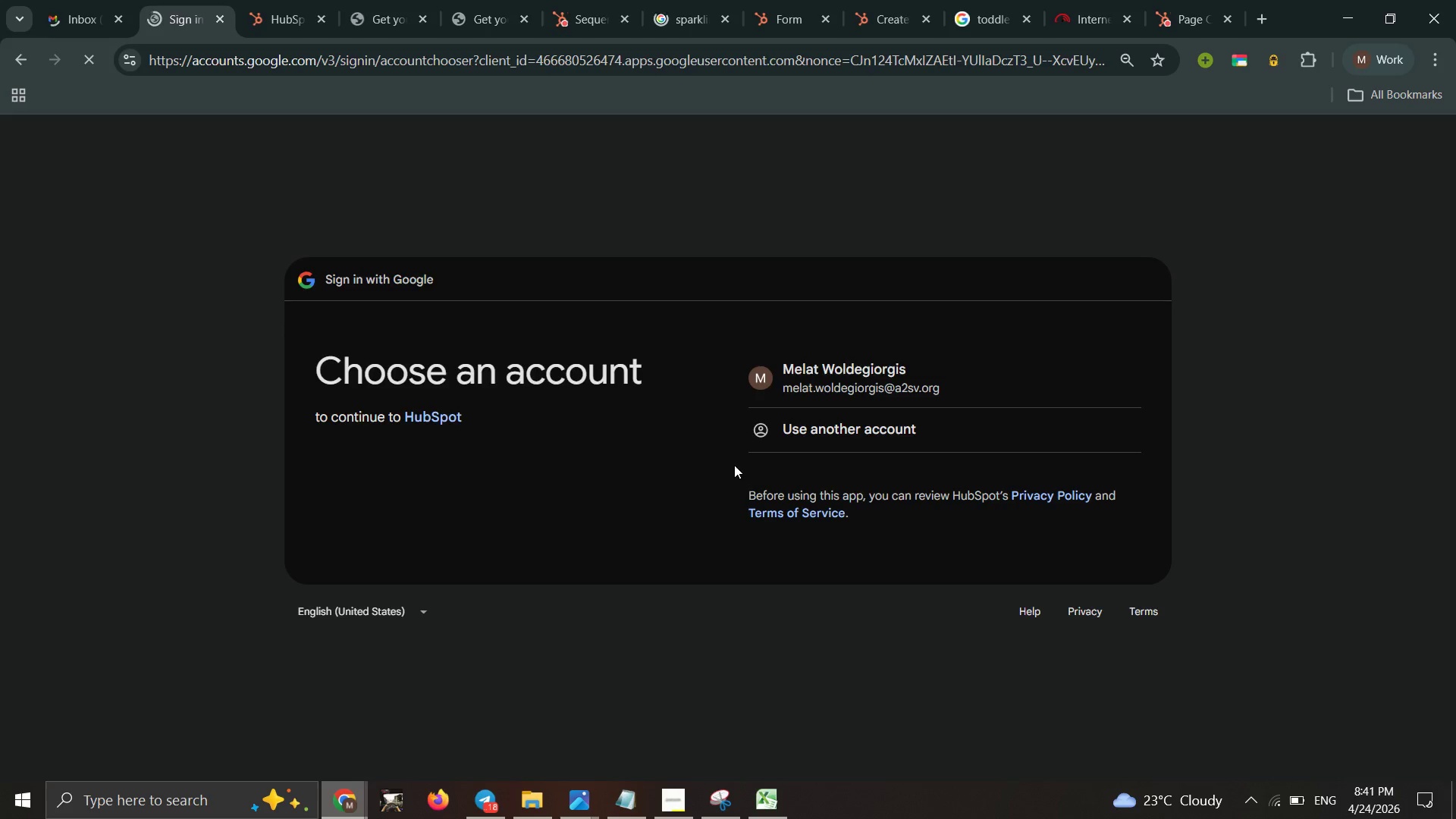 
double_click([812, 369])
 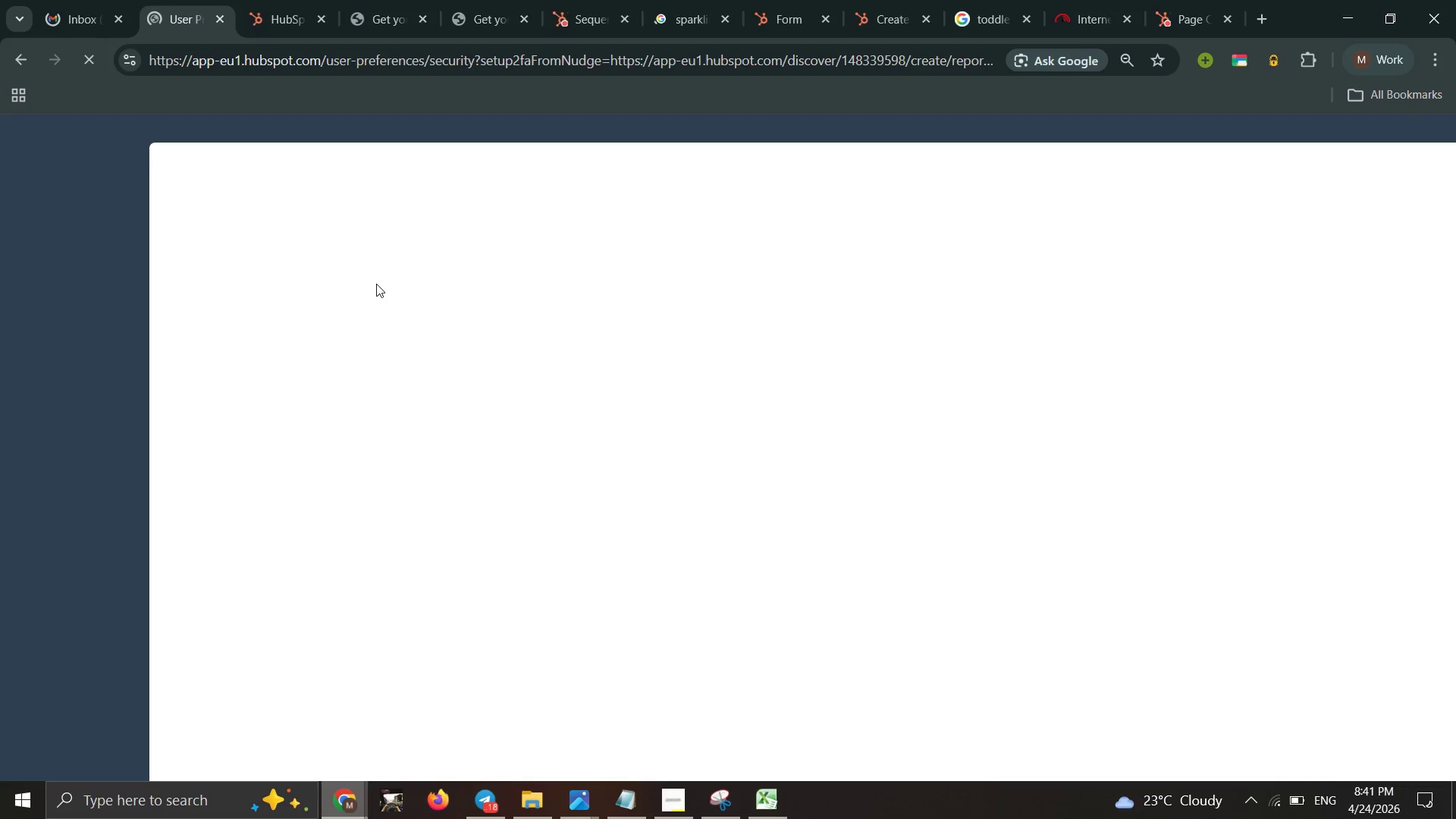 
wait(12.5)
 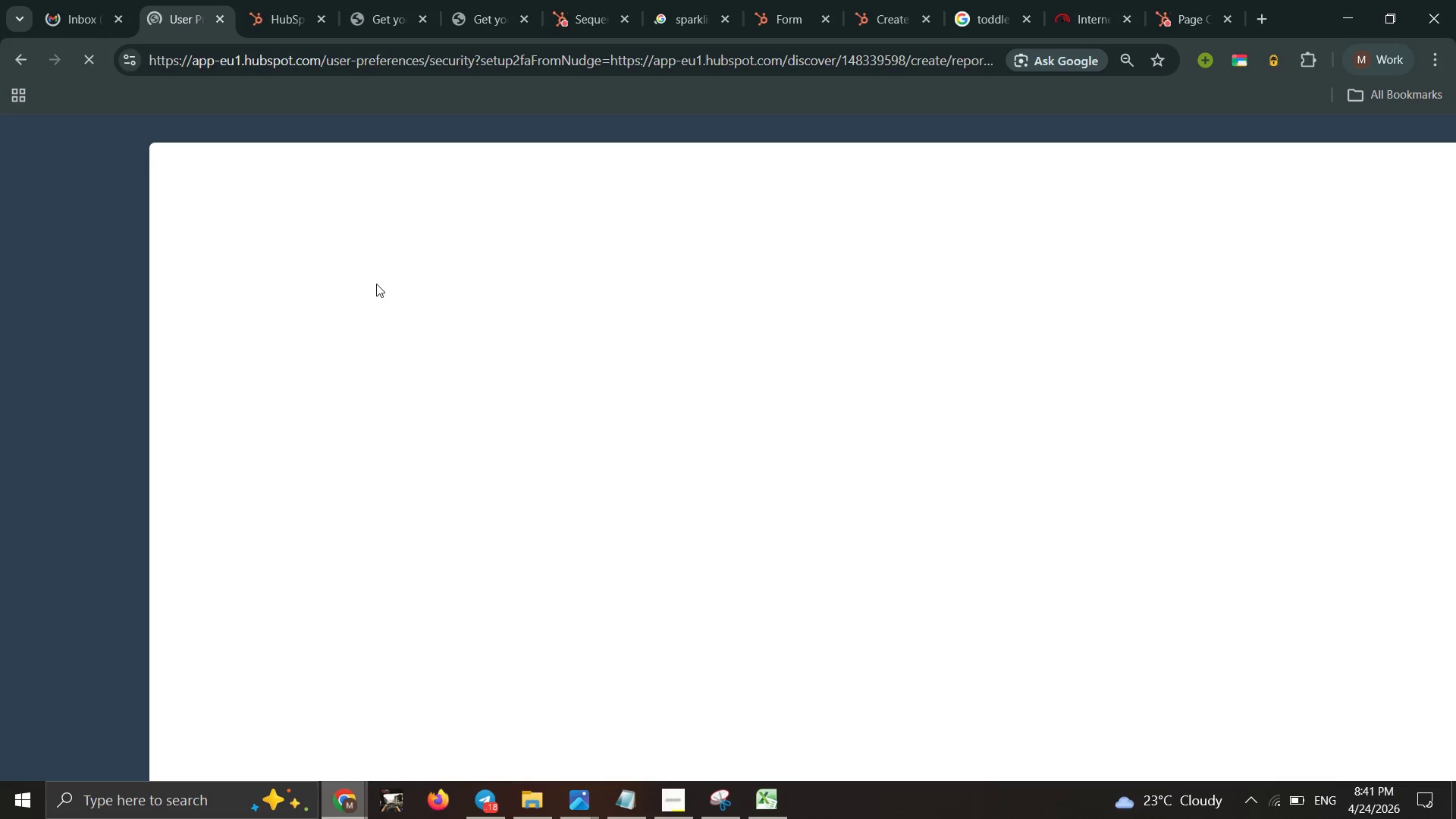 
double_click([572, 490])
 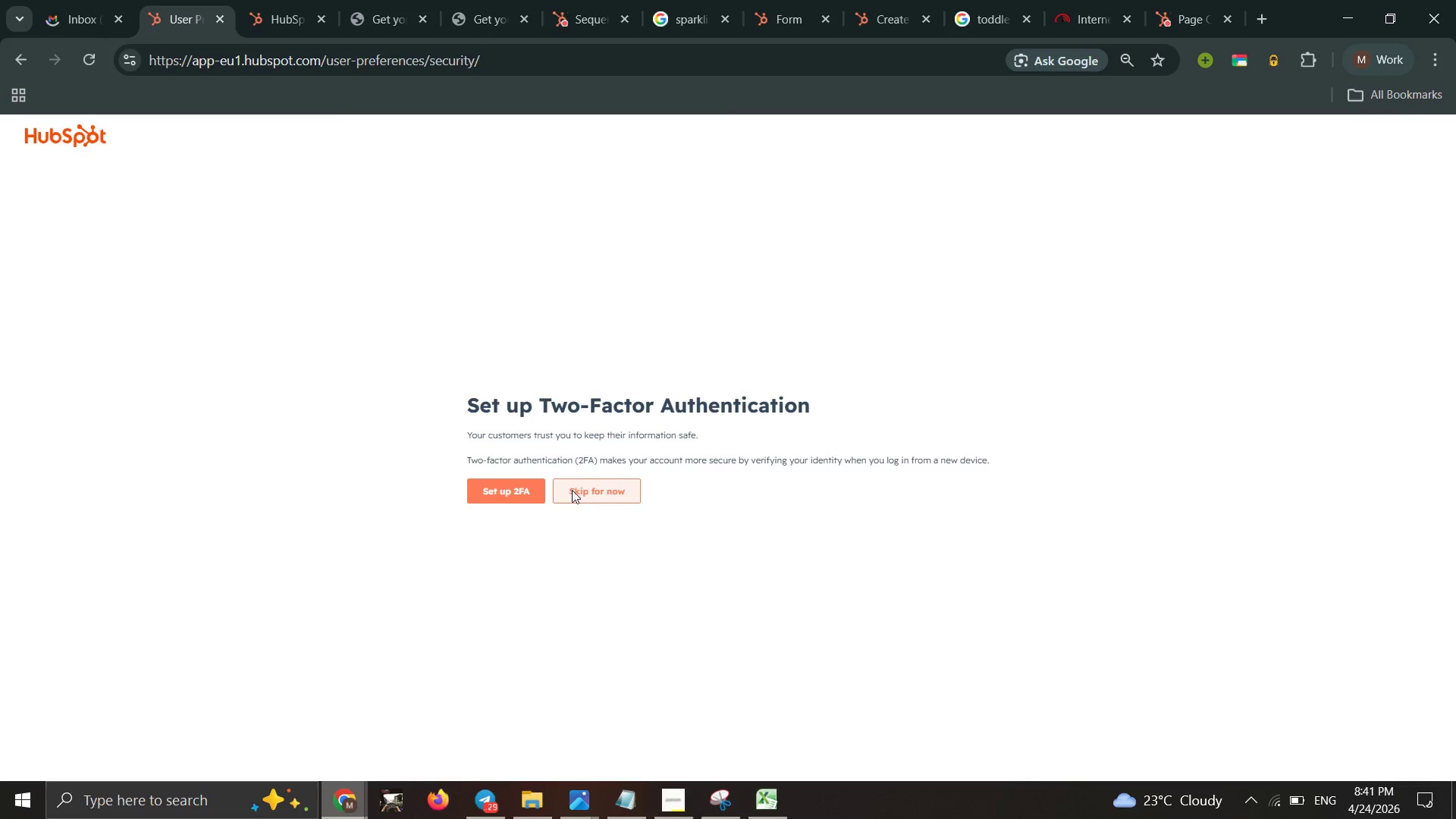 
triple_click([572, 490])
 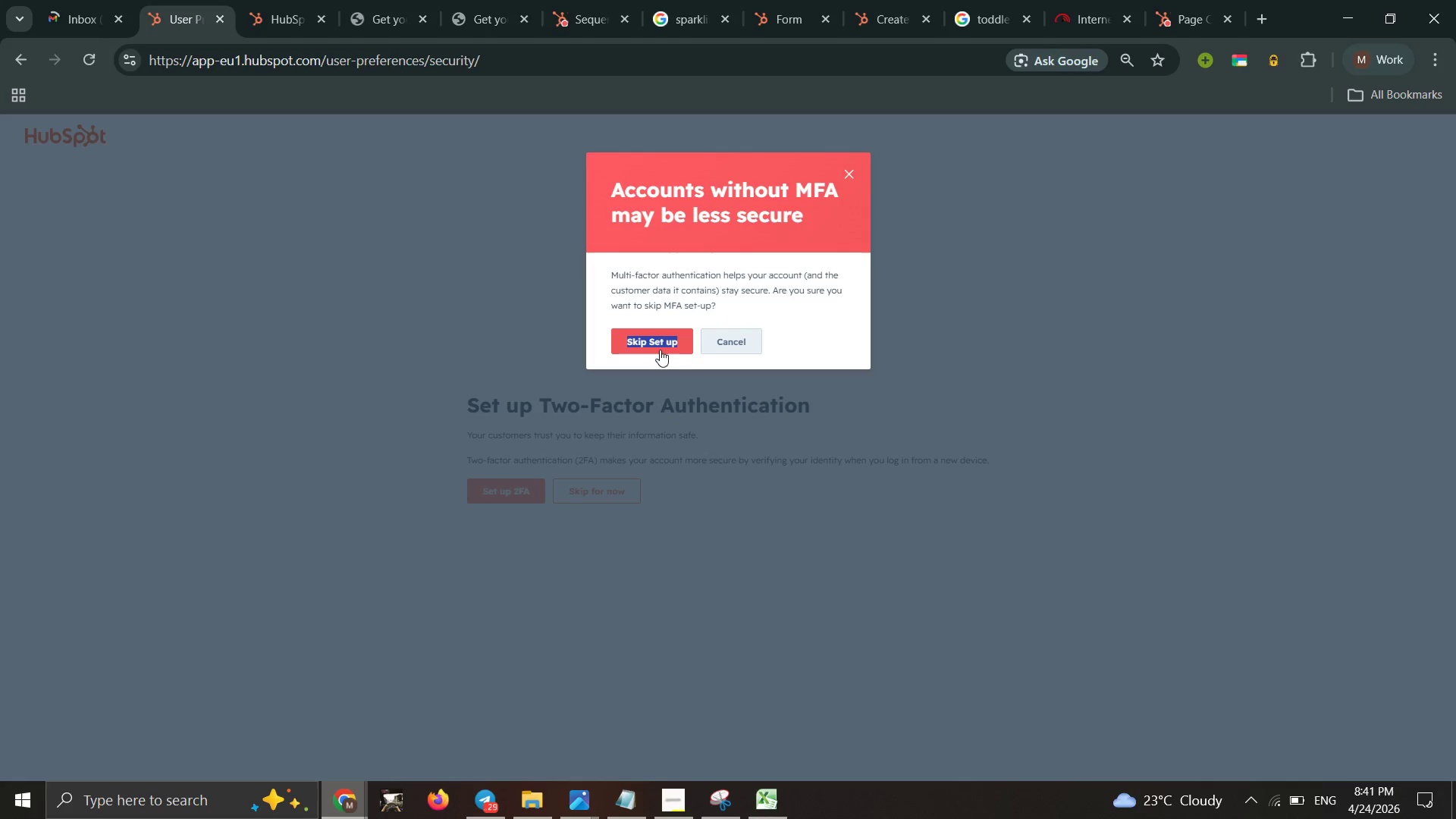 
double_click([660, 340])
 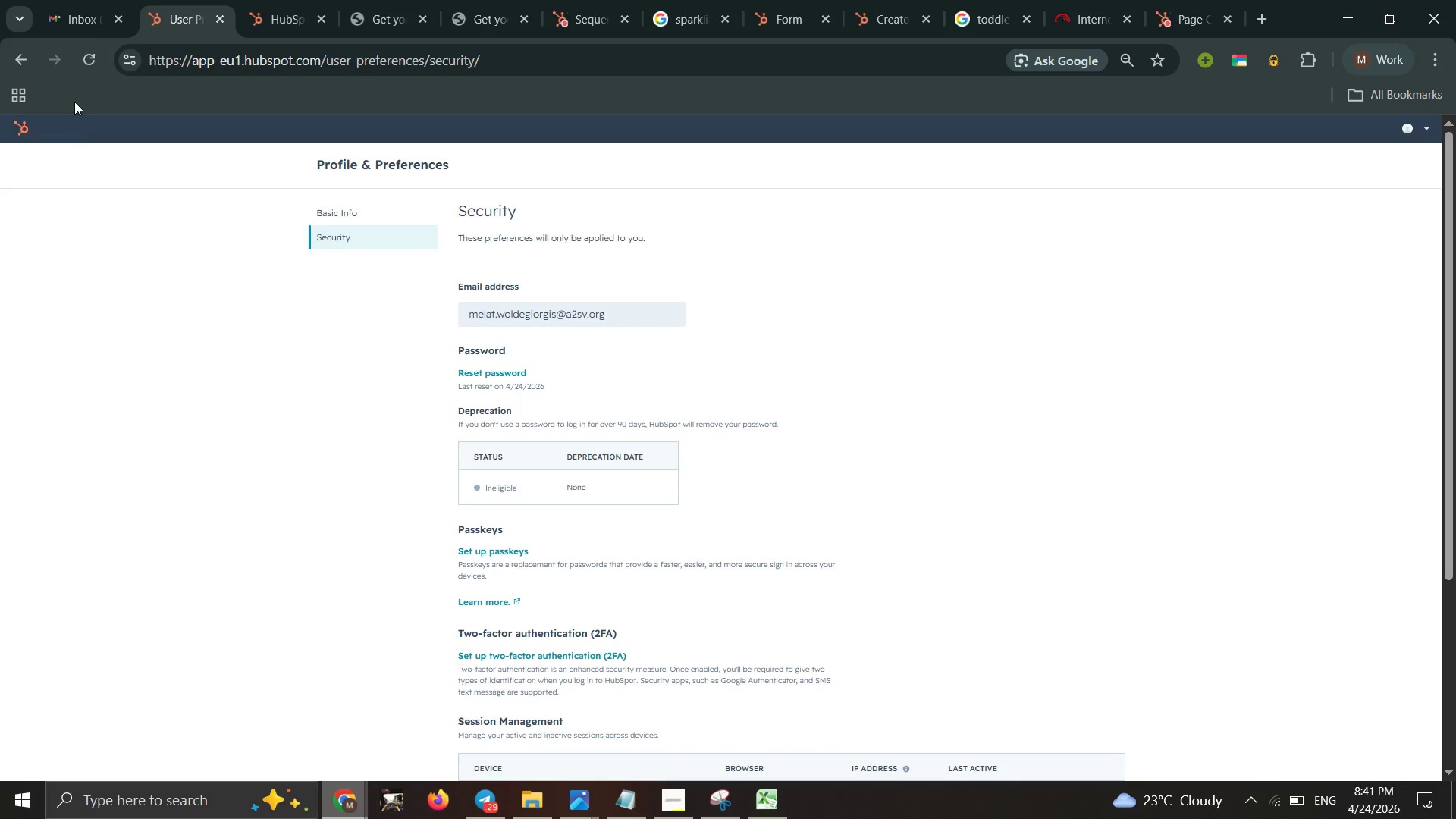 
left_click([4, 56])
 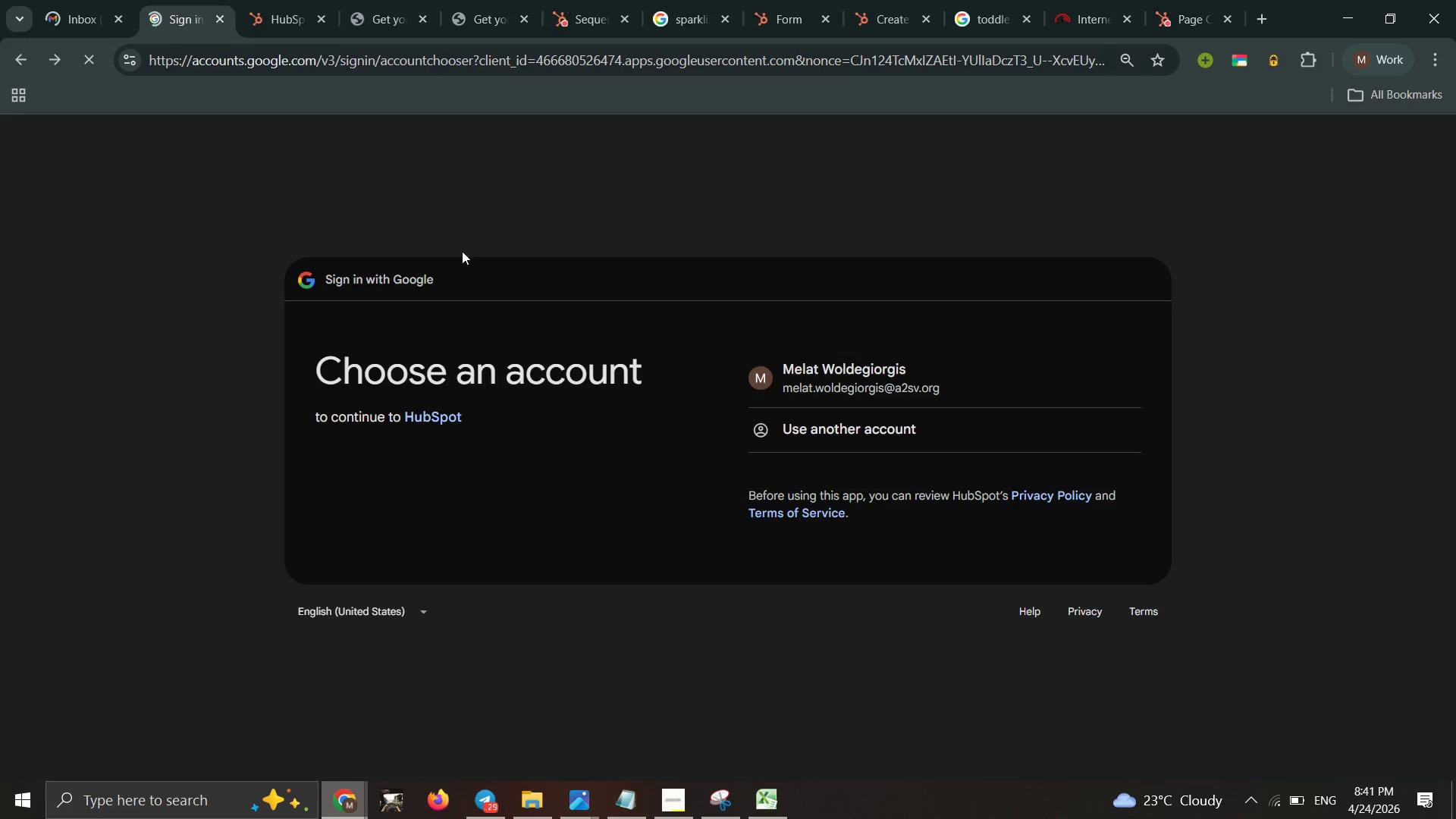 
double_click([833, 375])
 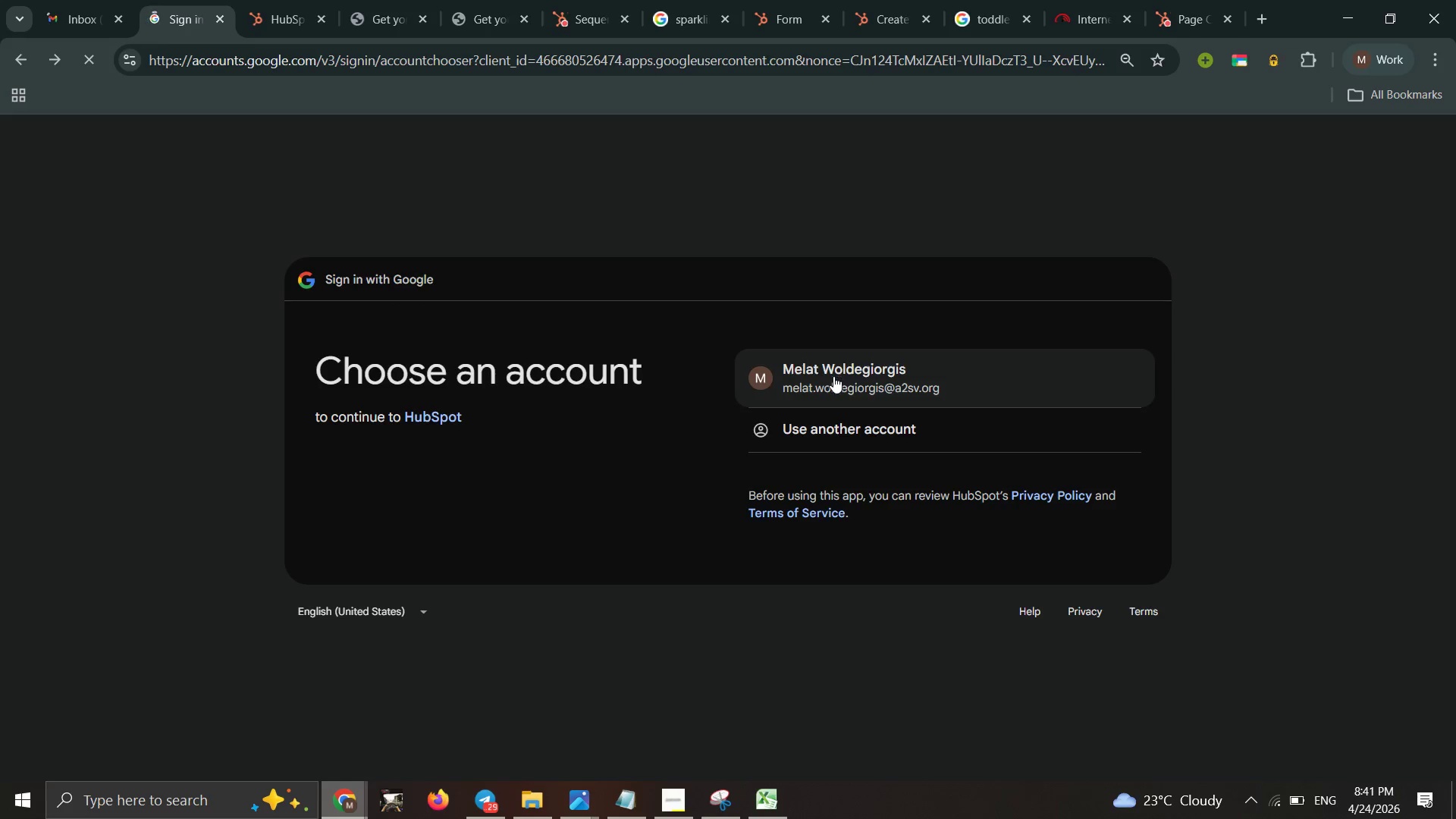 
triple_click([833, 376])
 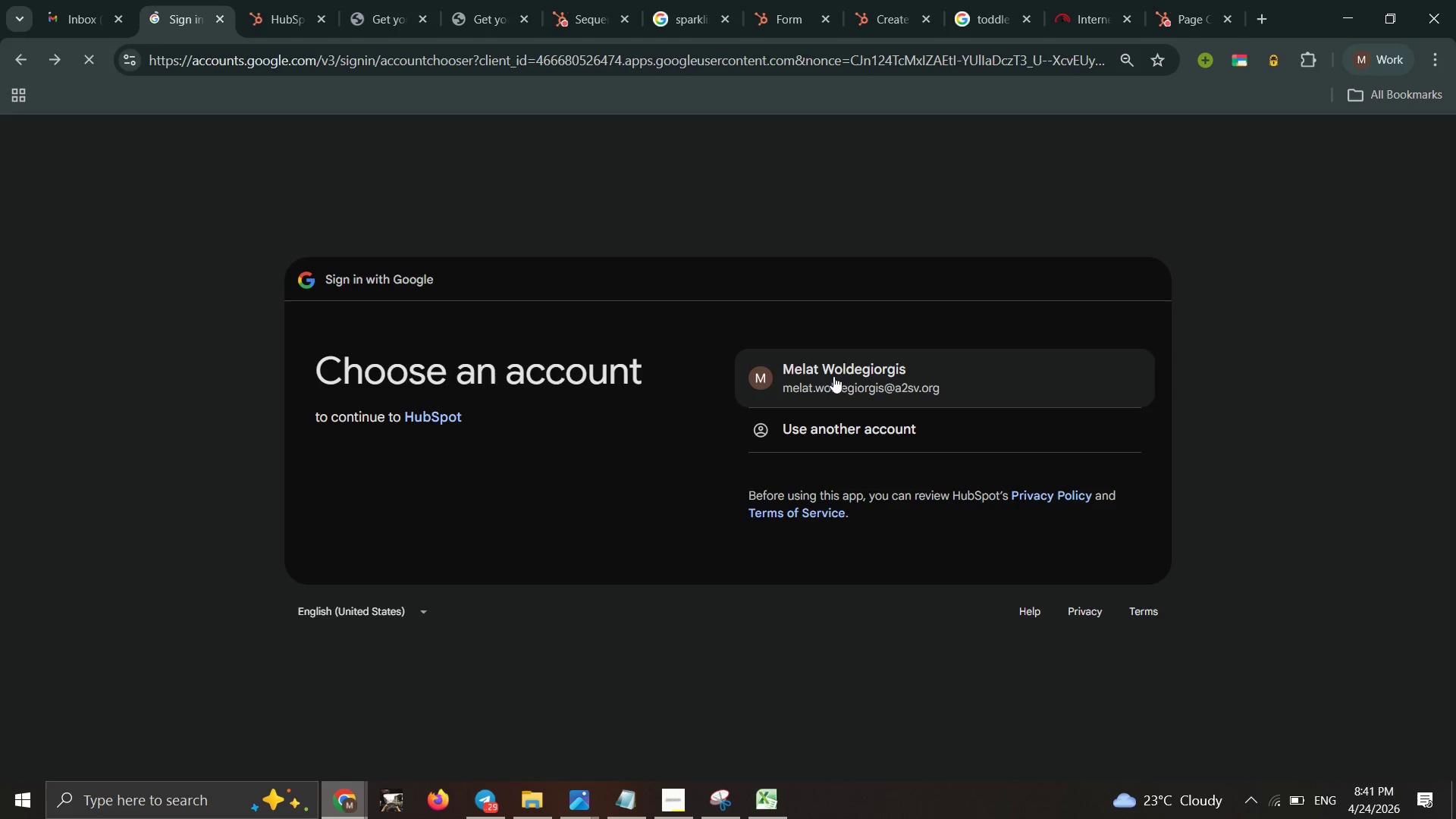 
triple_click([833, 376])
 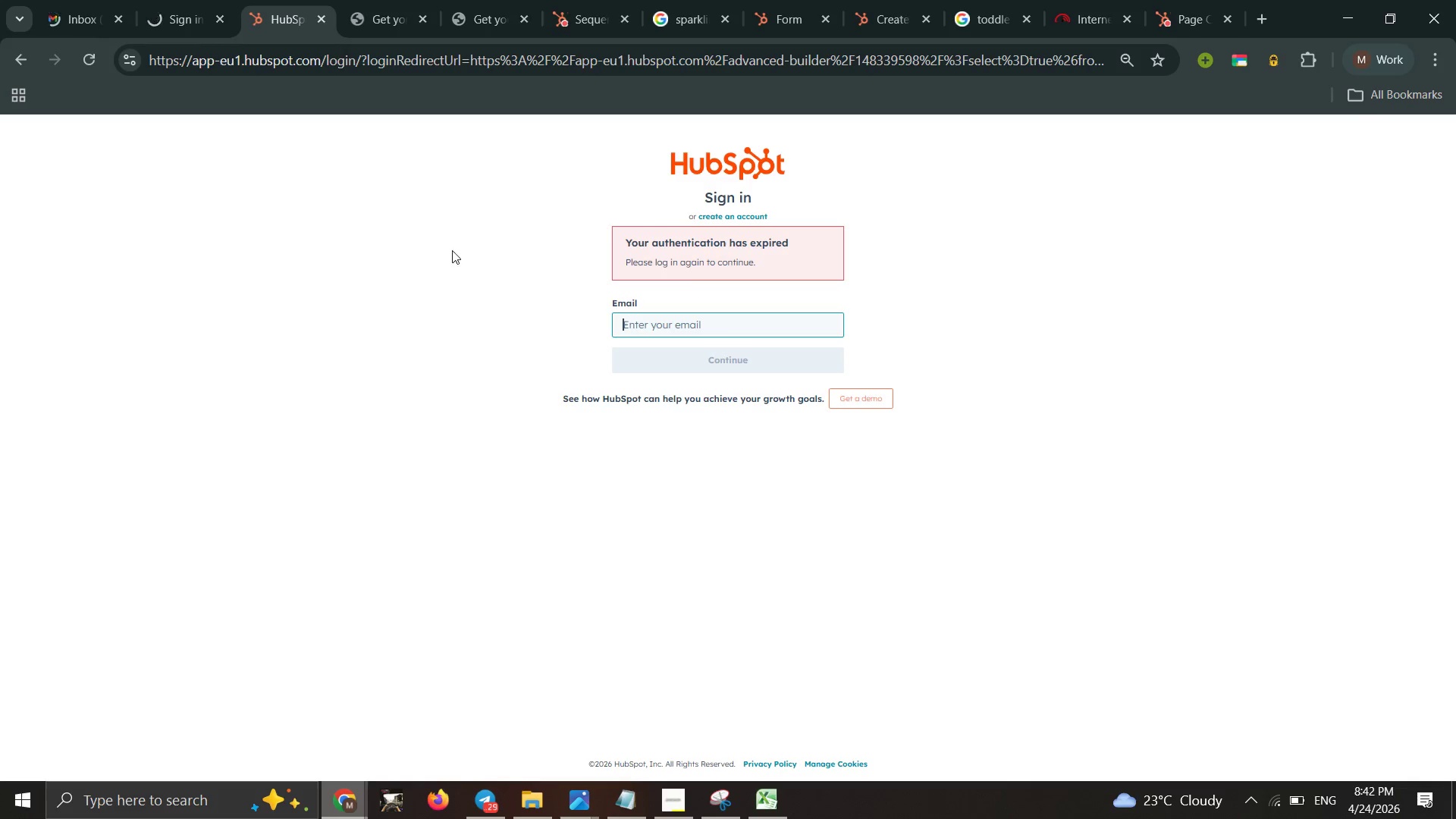 
left_click([158, 5])
 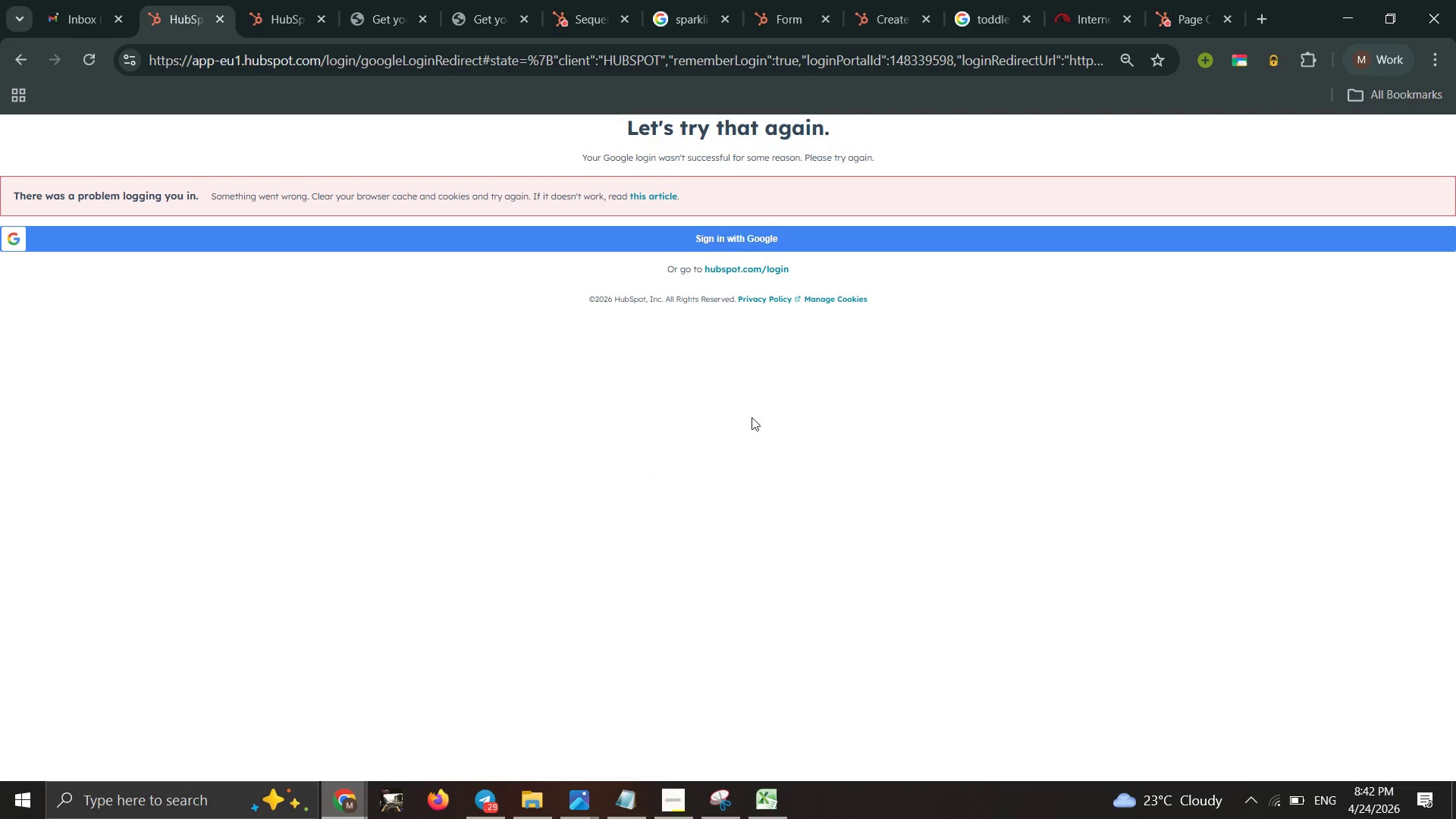 
wait(5.77)
 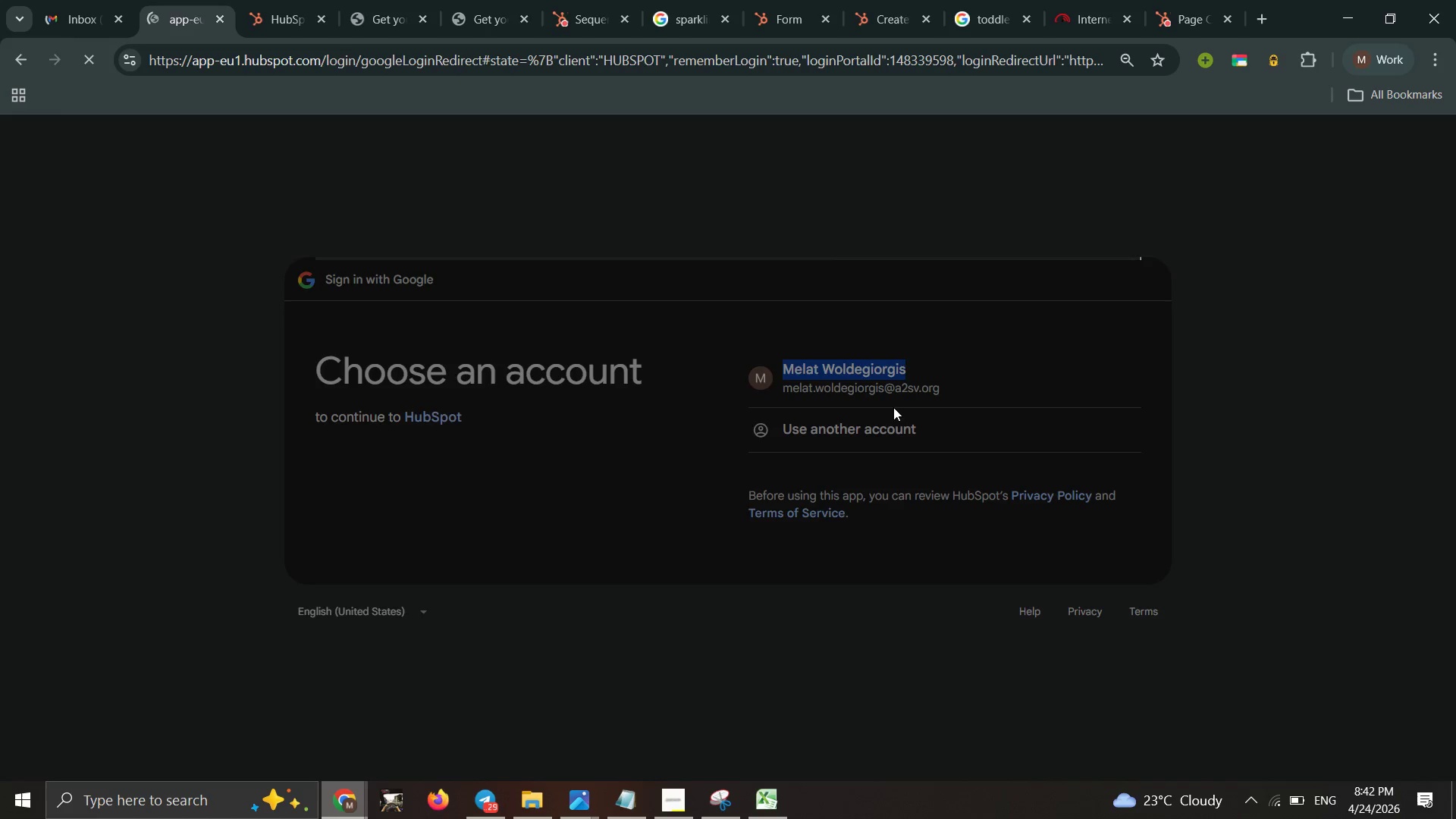 
left_click([761, 231])
 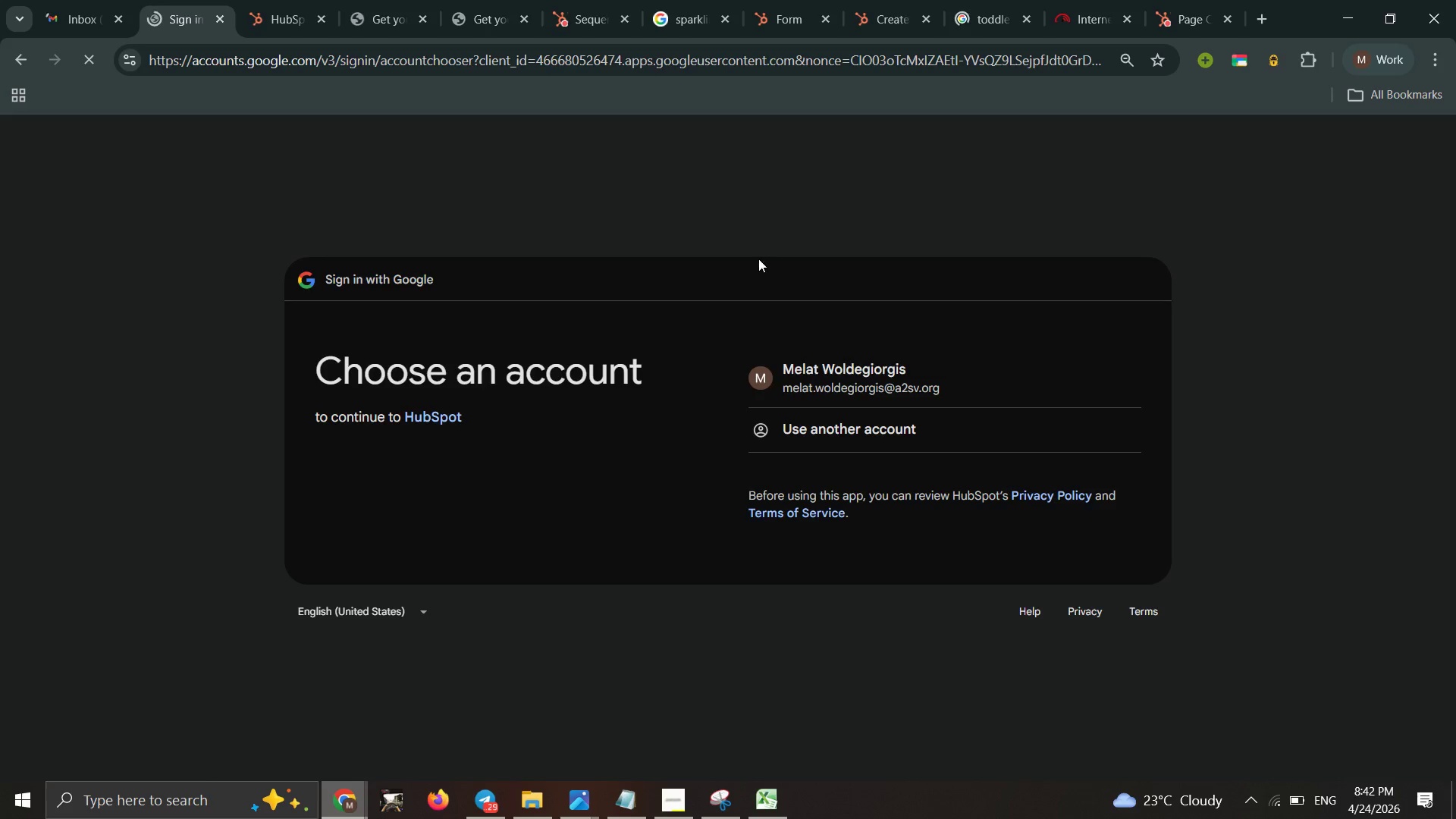 
left_click([810, 378])
 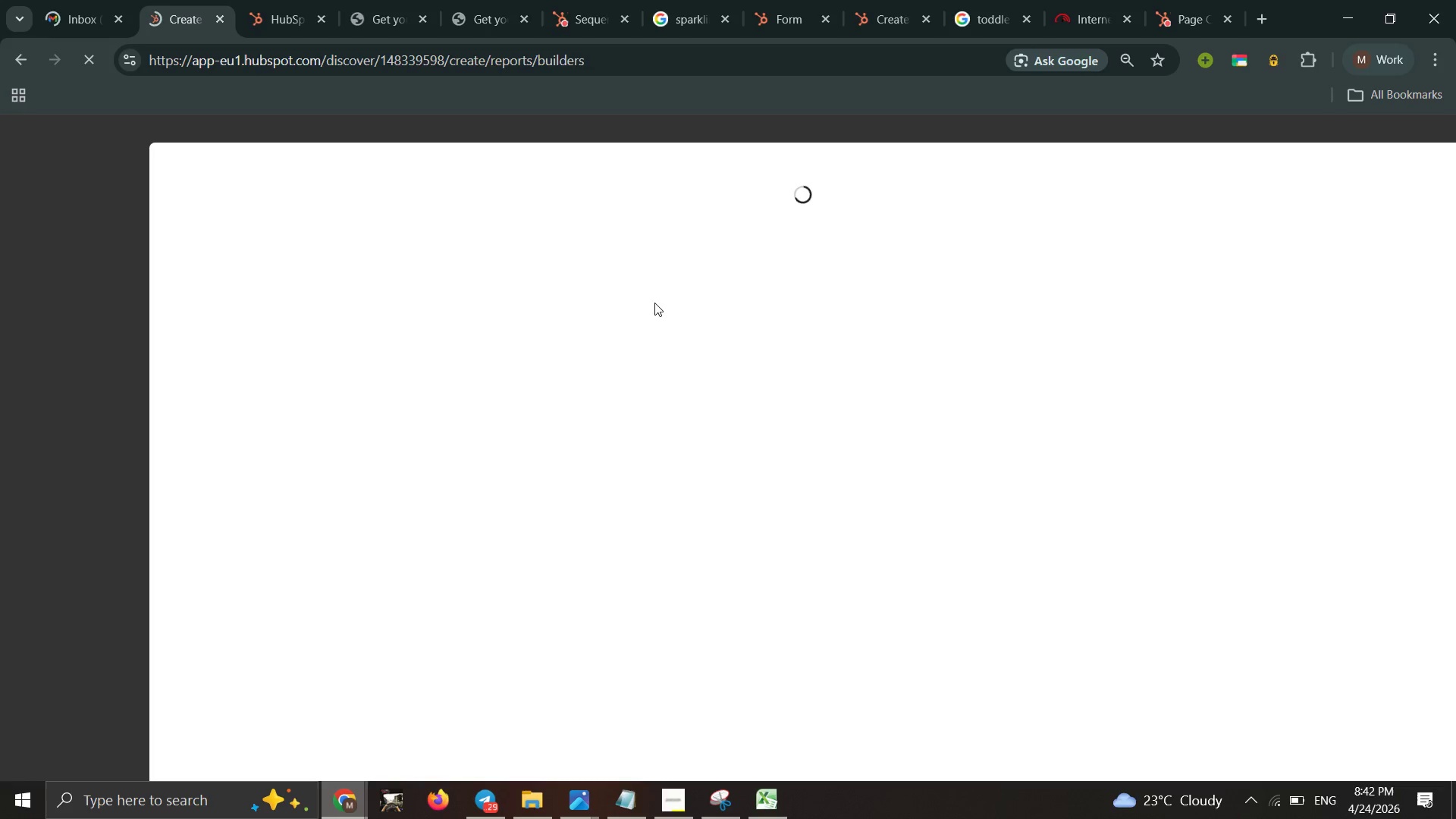 
wait(14.55)
 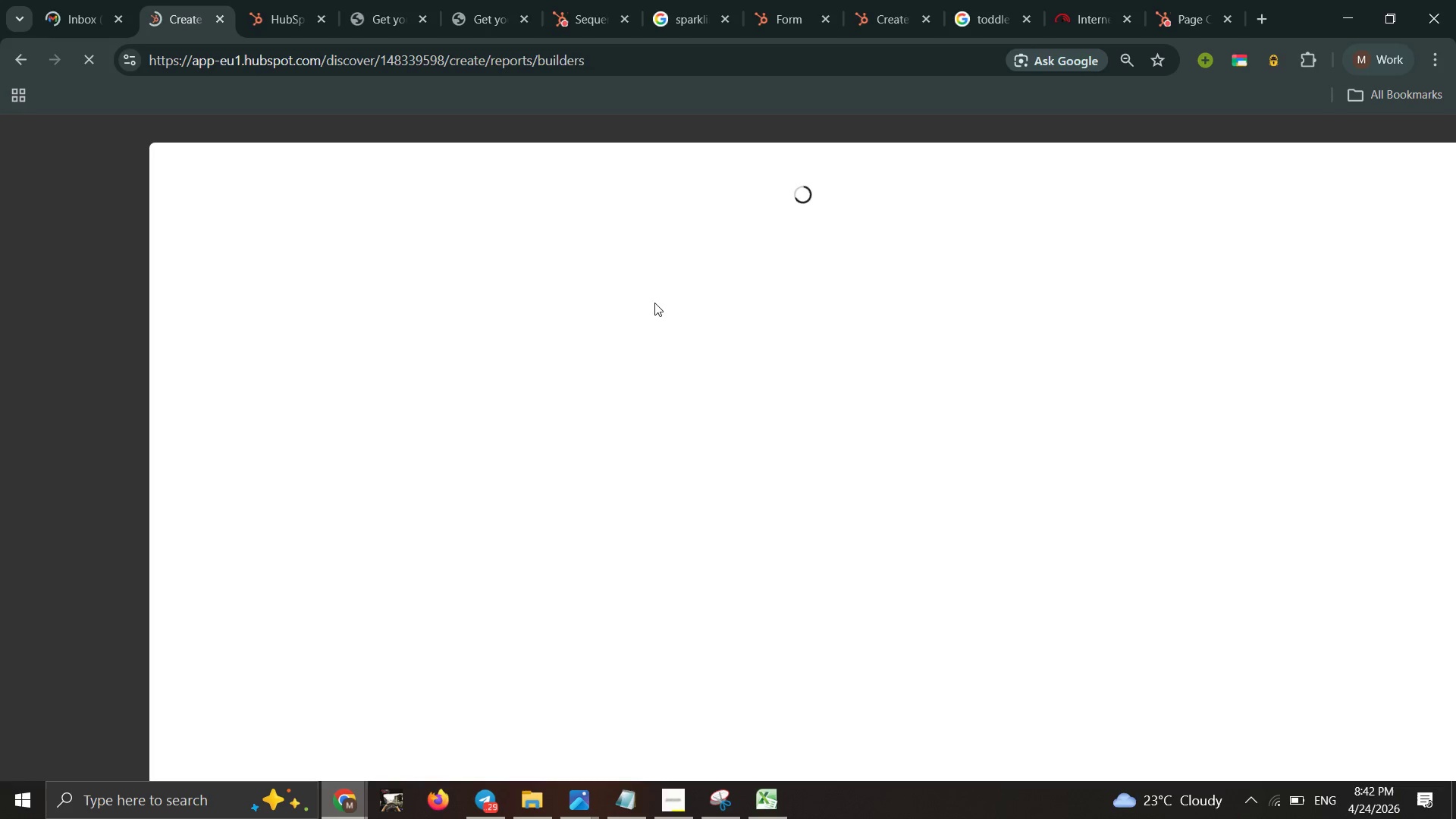 
double_click([1405, 132])
 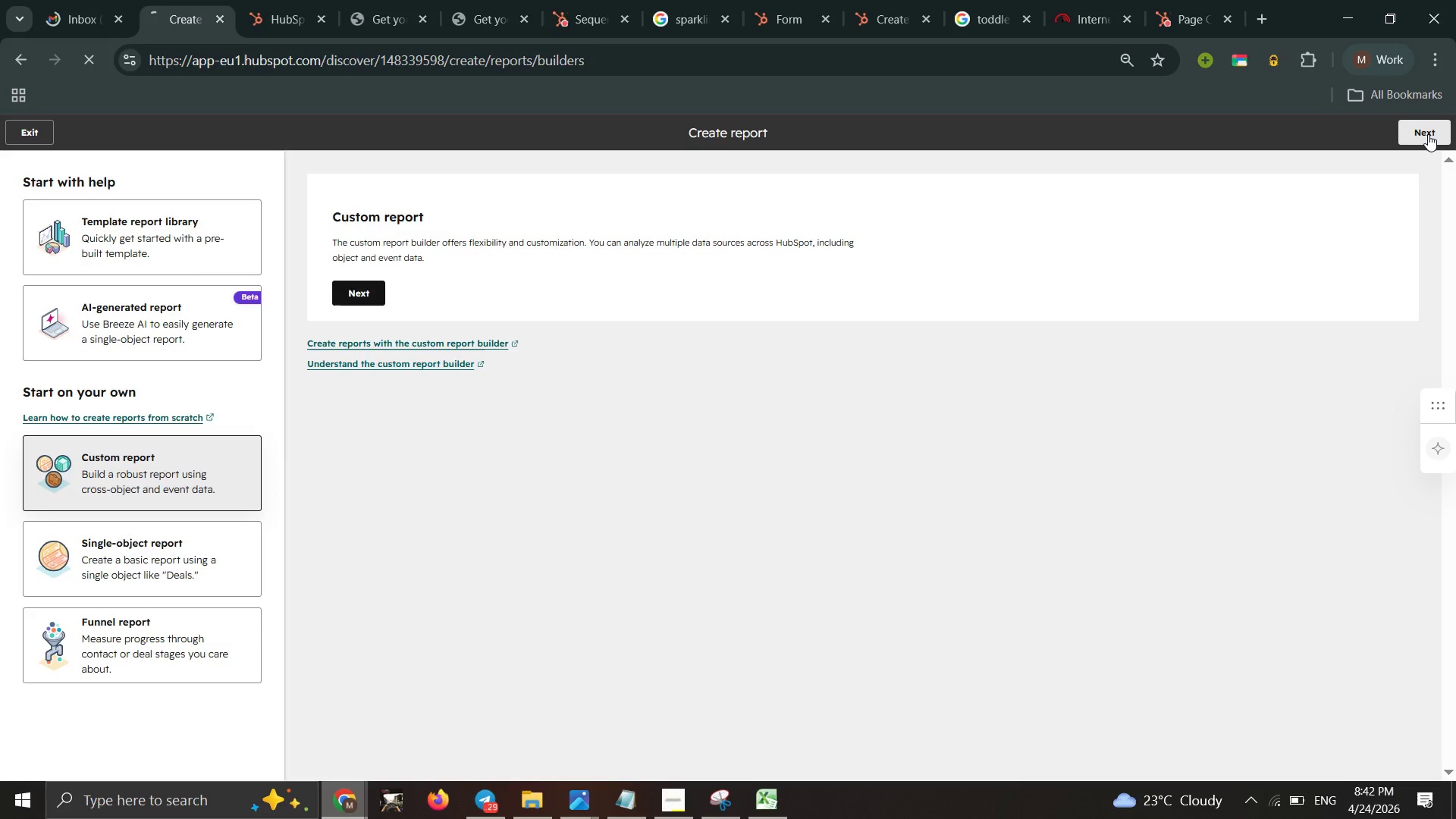 
left_click([1428, 134])
 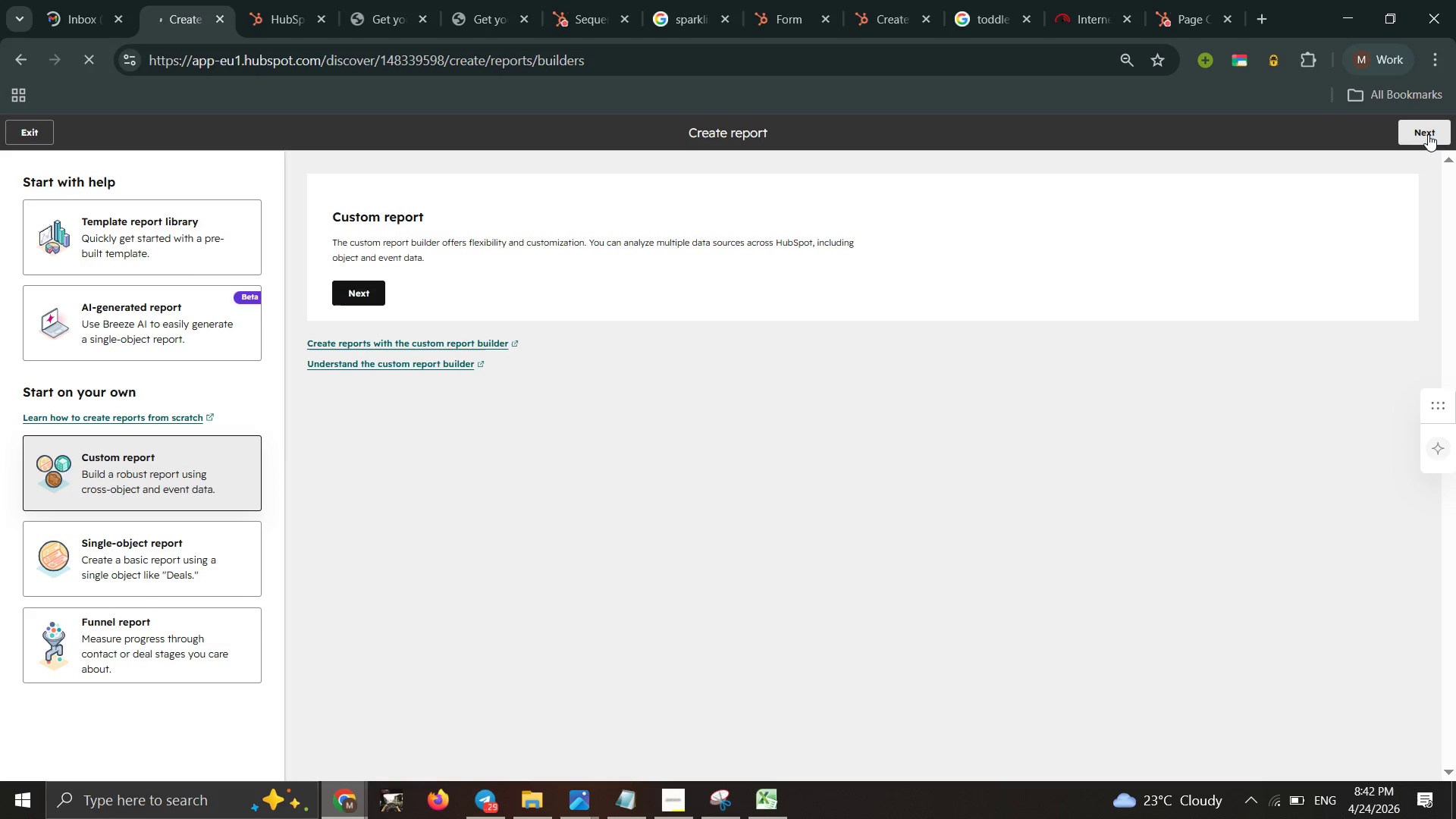 
wait(8.17)
 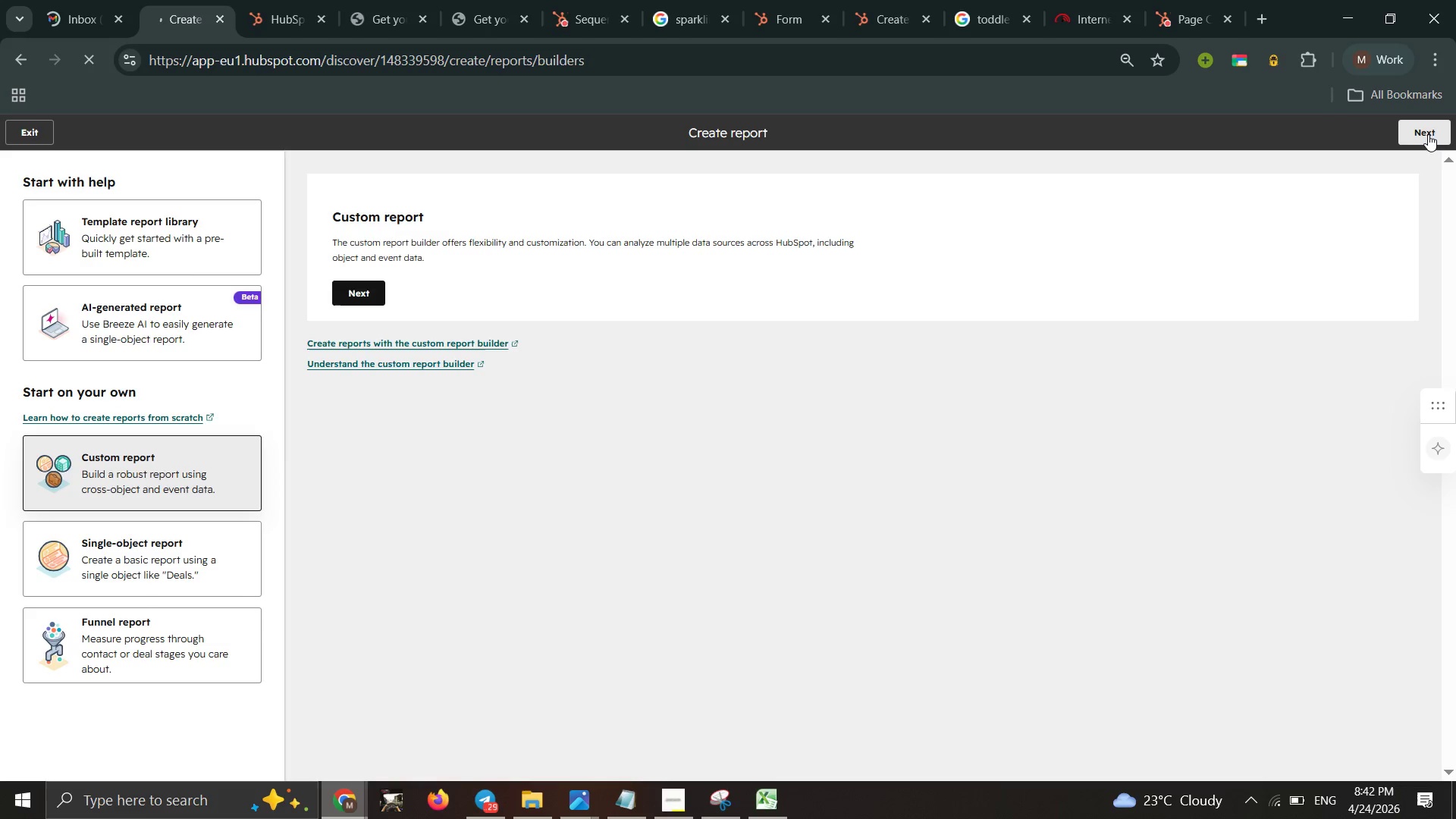 
right_click([172, 15])
 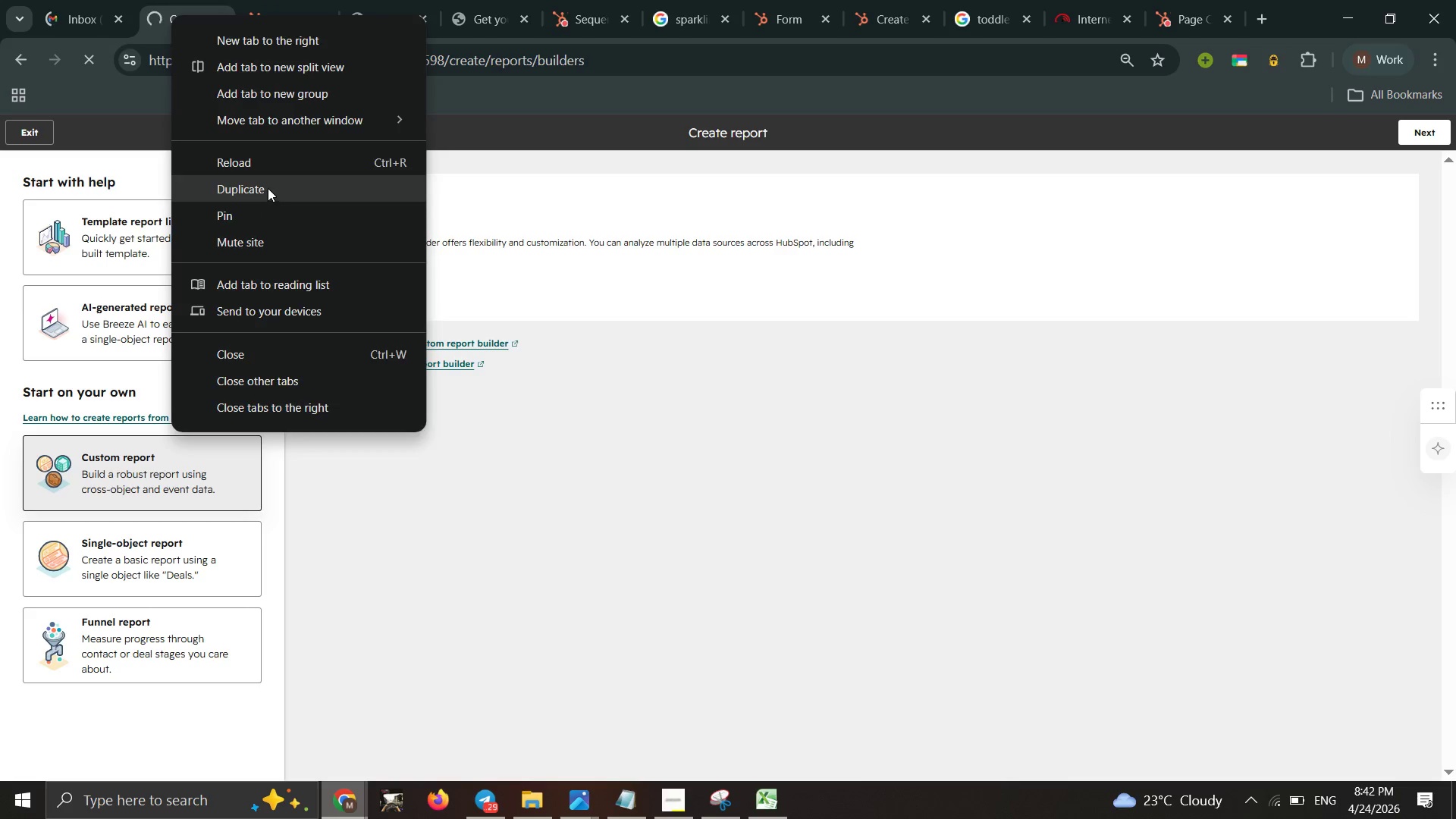 
mouse_move([385, 24])
 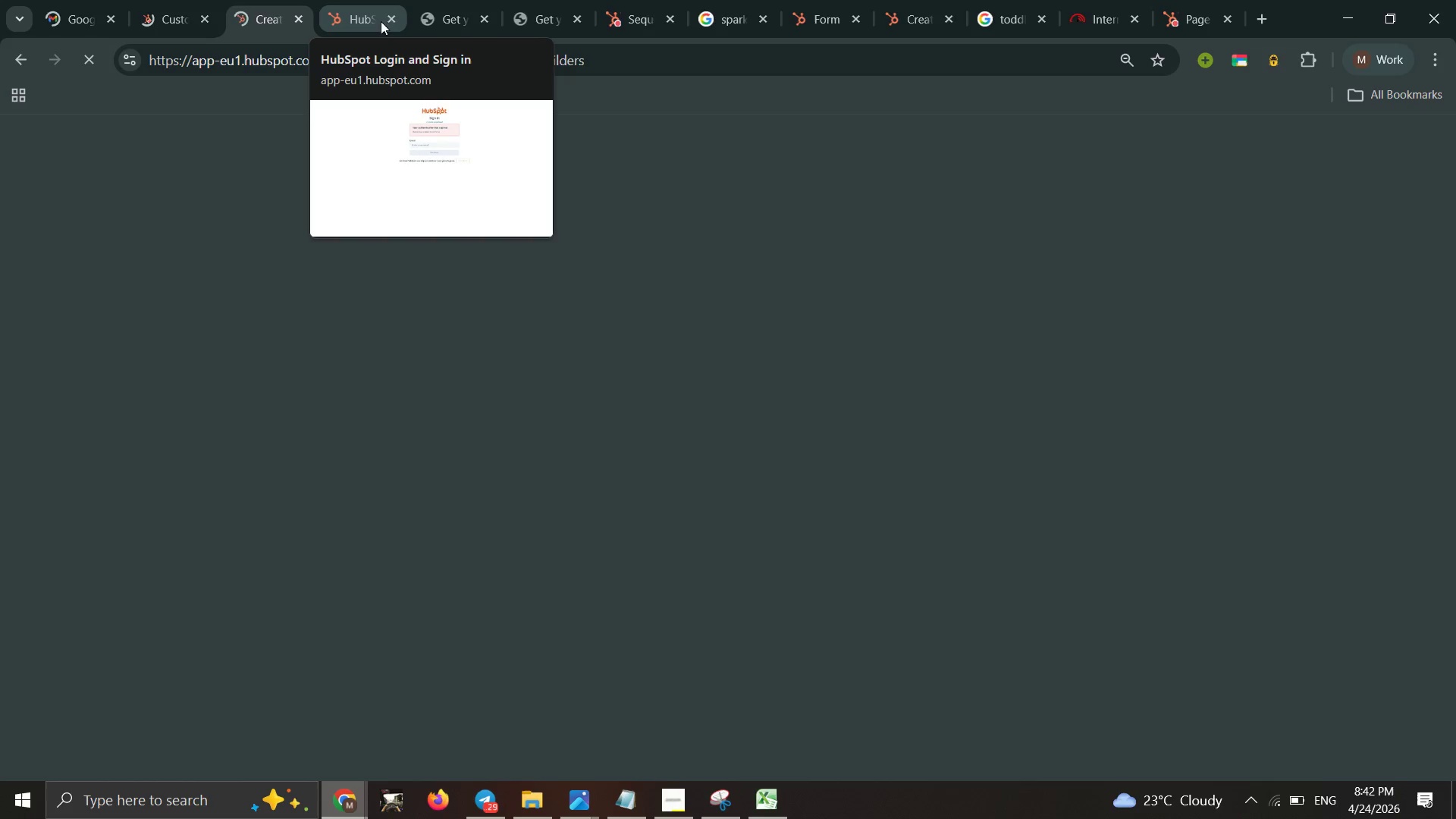 
double_click([391, 21])
 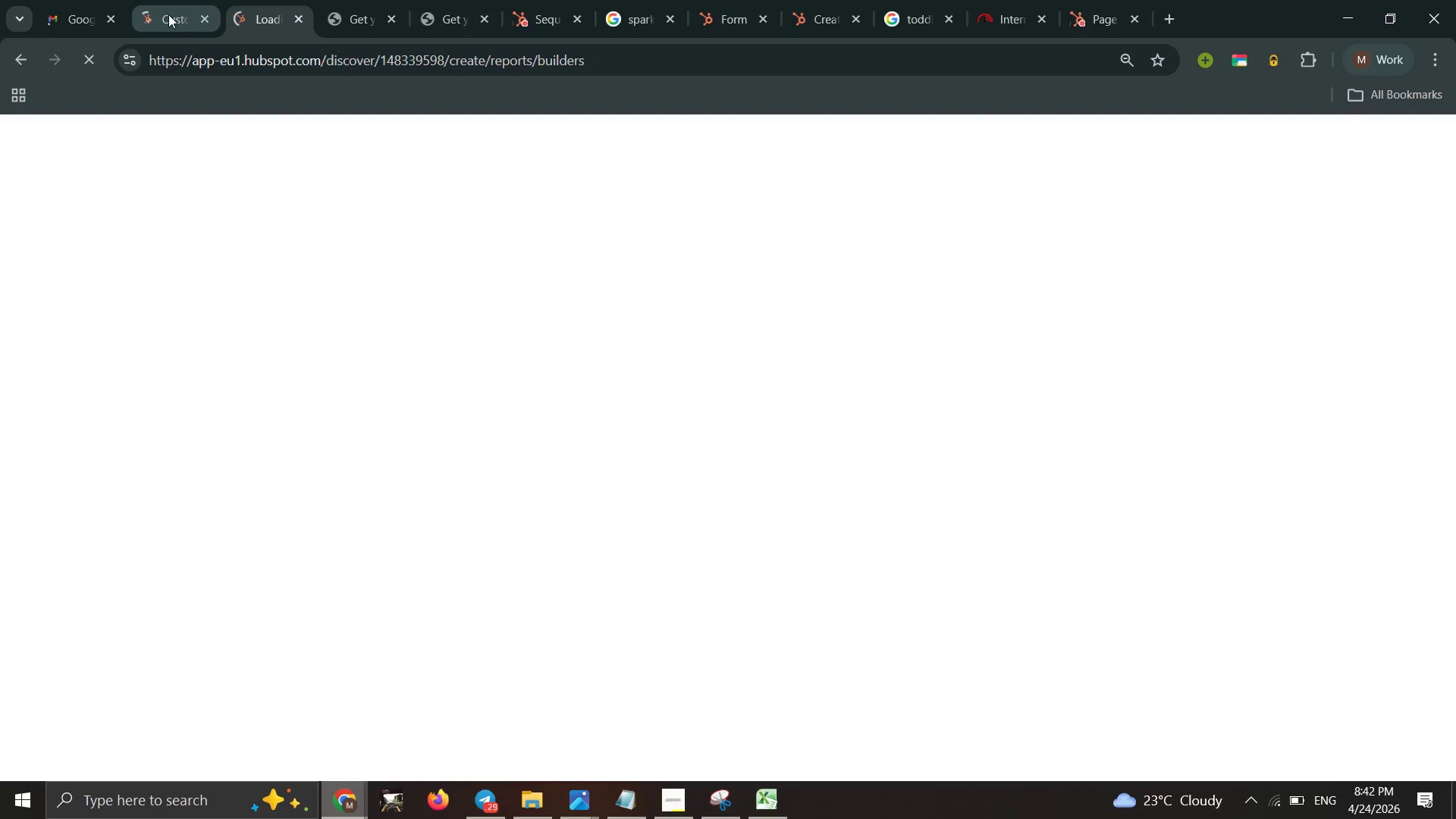 
left_click([161, 16])
 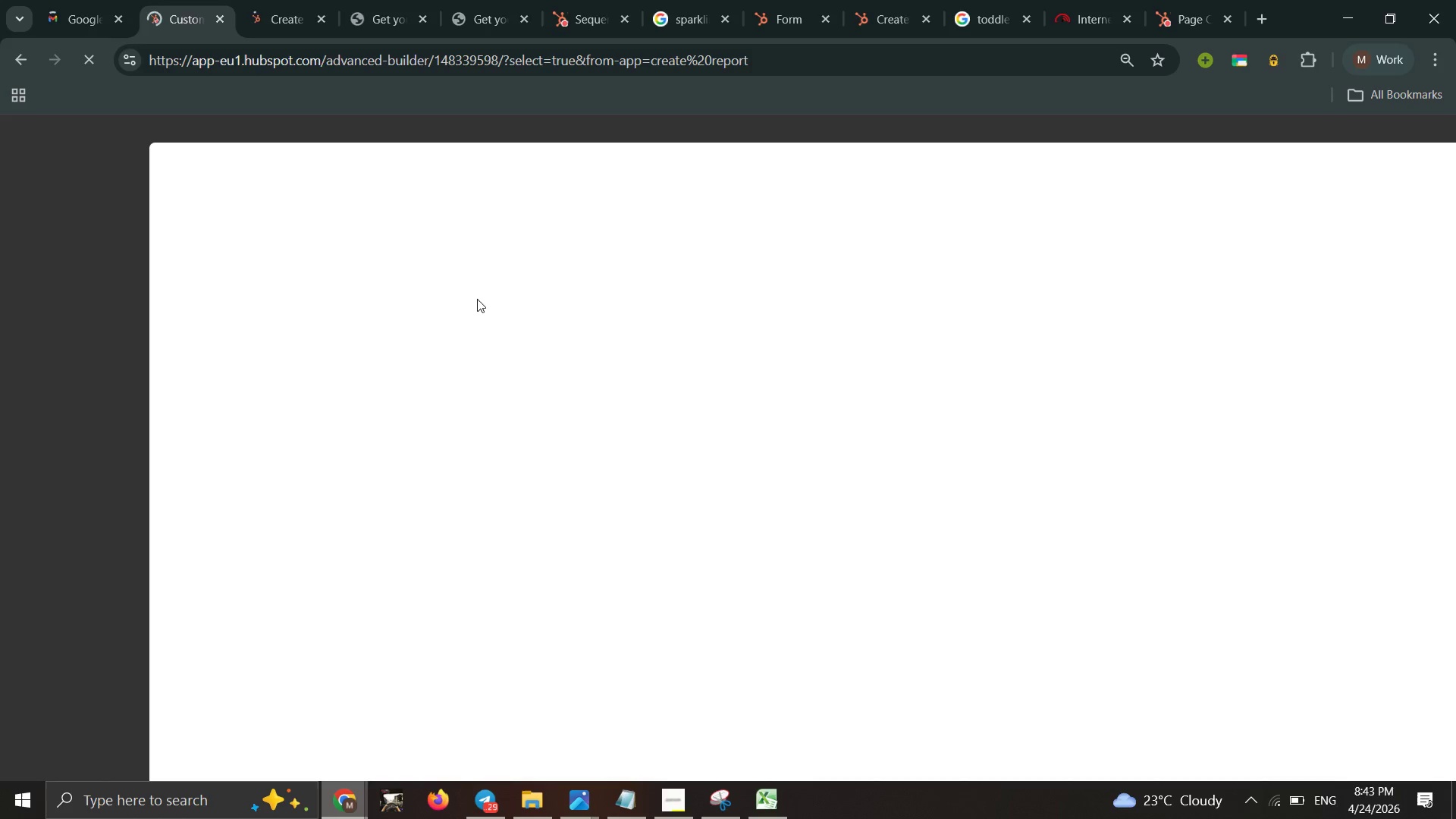 
wait(25.62)
 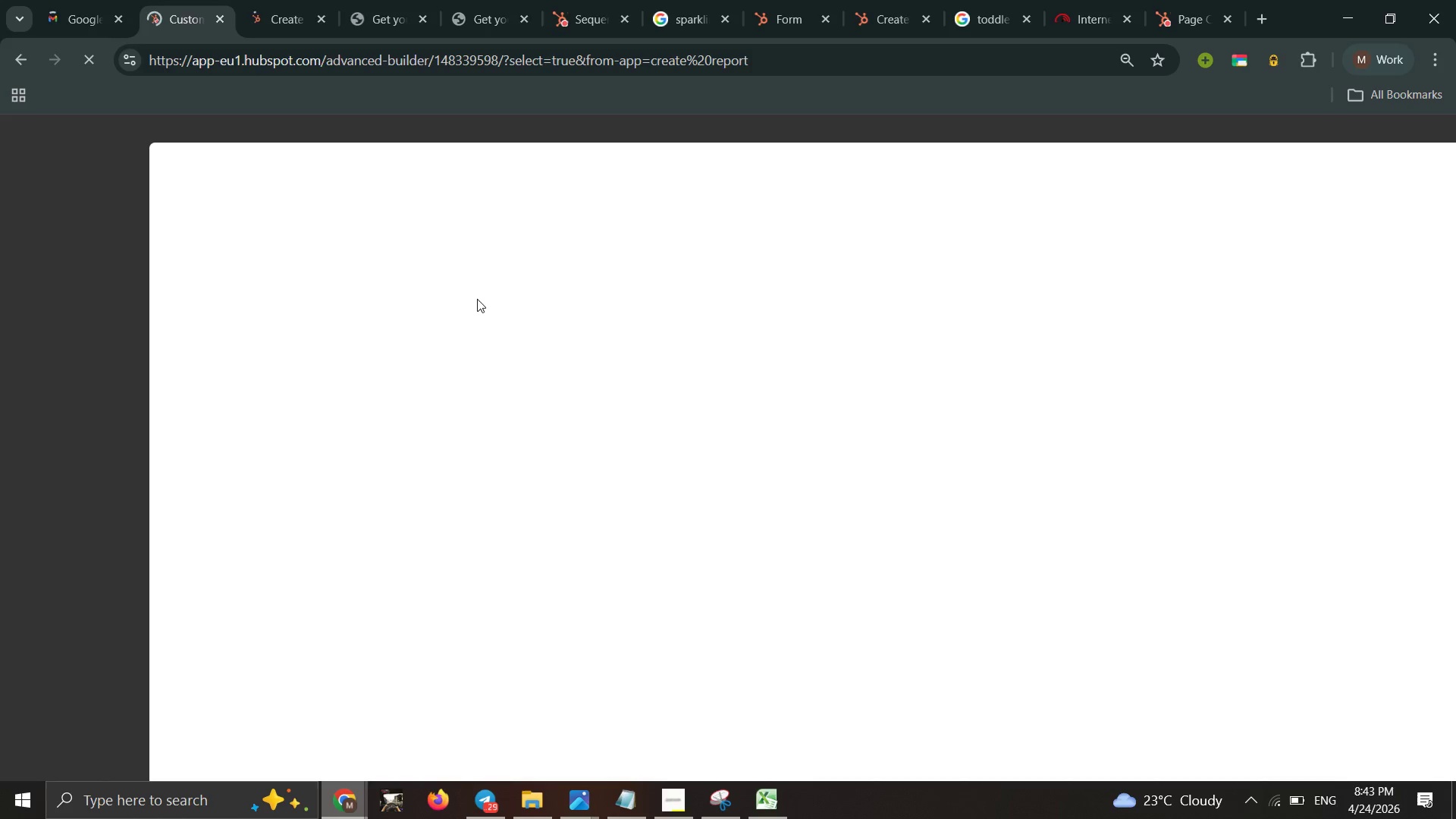 
double_click([297, 5])
 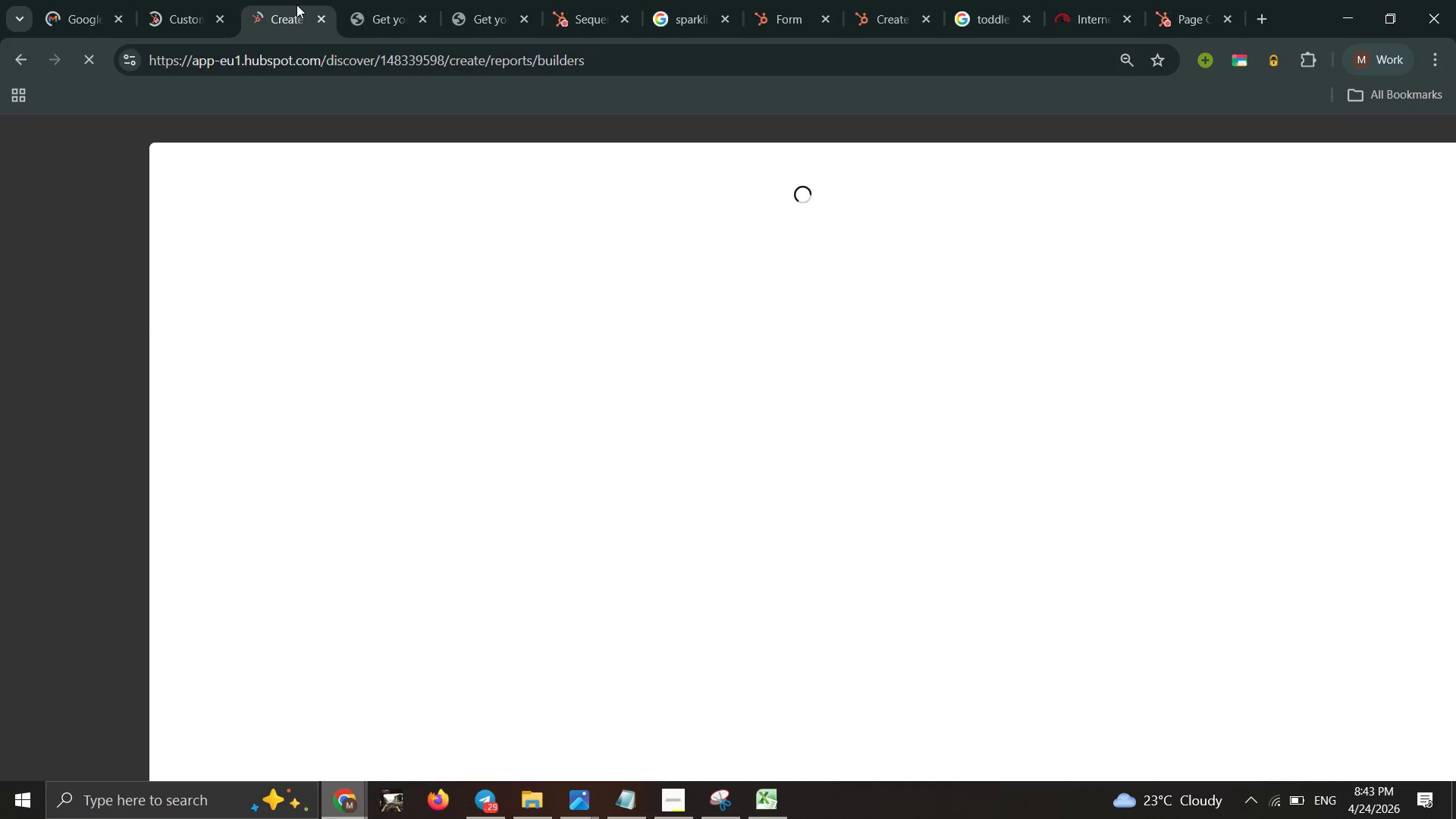 
triple_click([297, 5])
 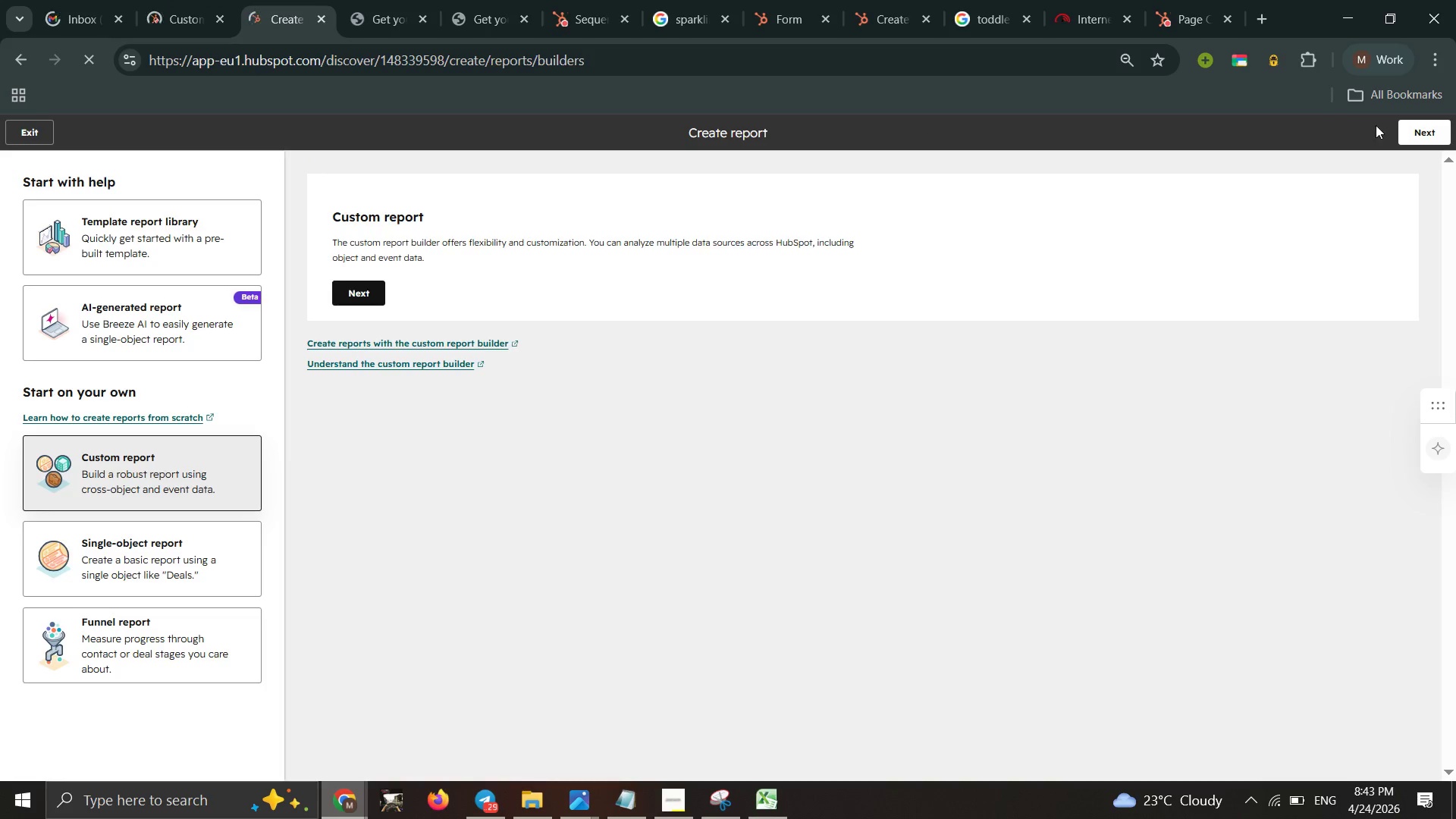 
wait(5.03)
 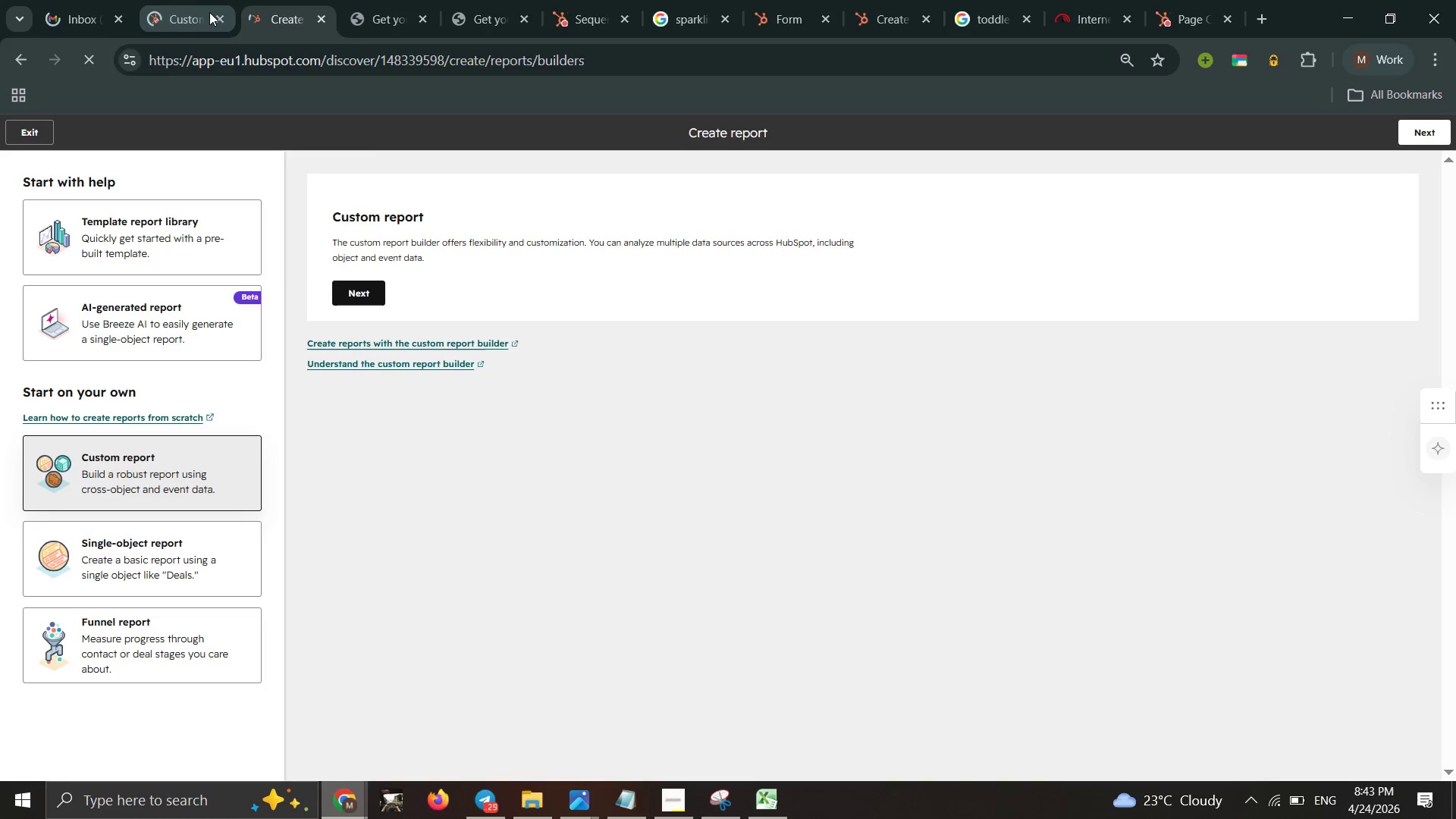 
double_click([1432, 133])
 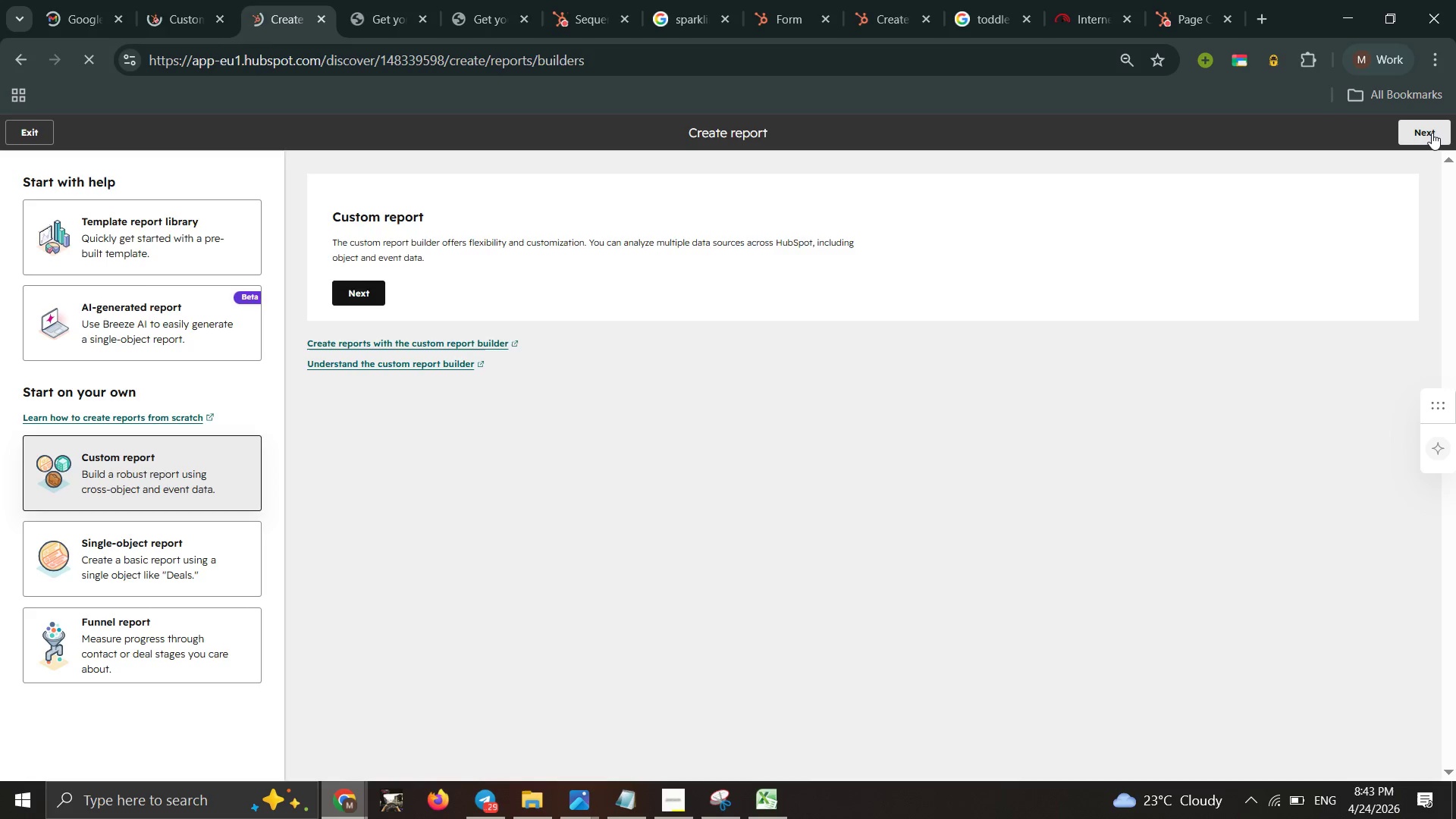 
triple_click([1432, 133])
 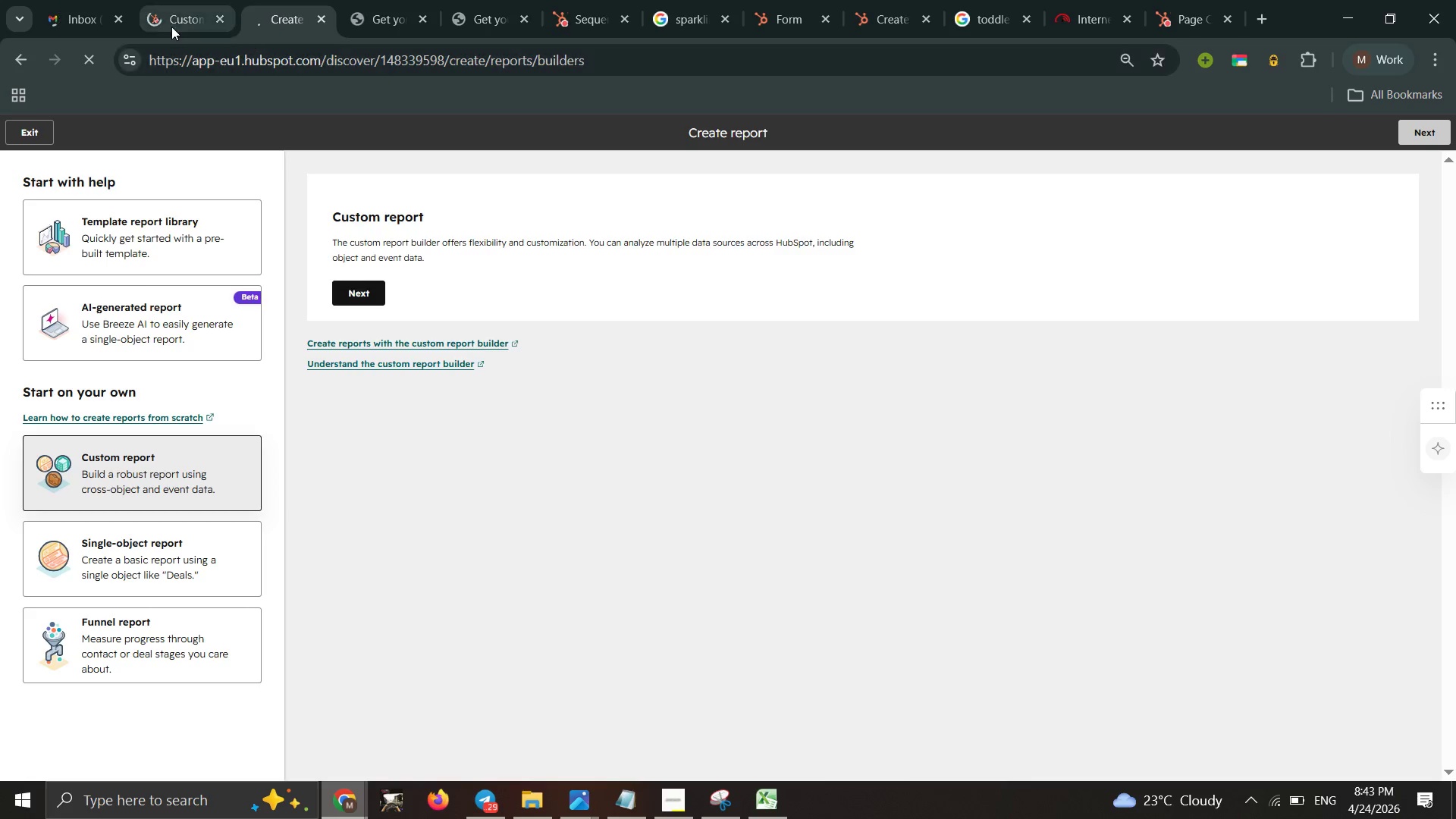 
double_click([171, 27])
 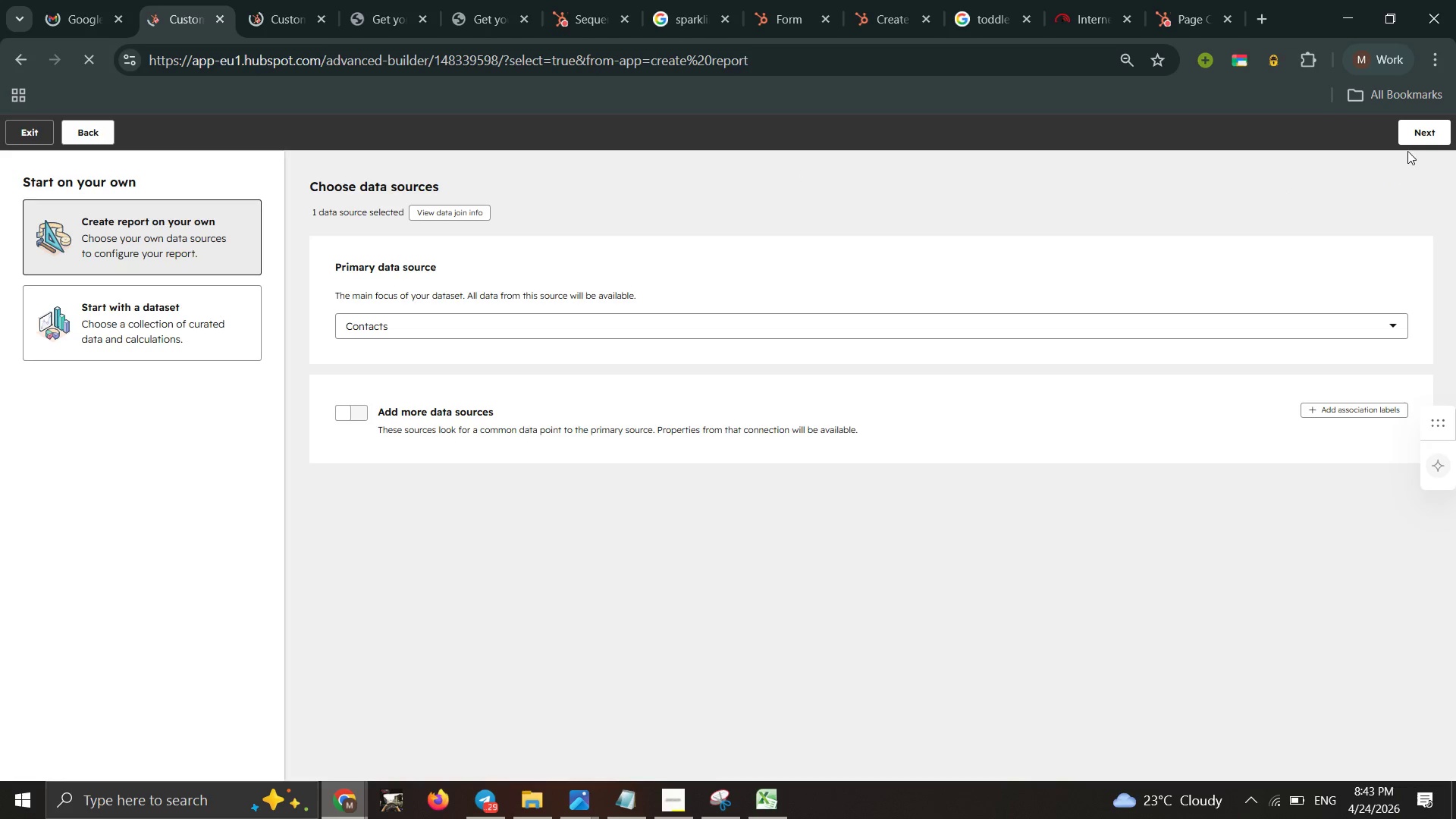 
left_click([1413, 141])
 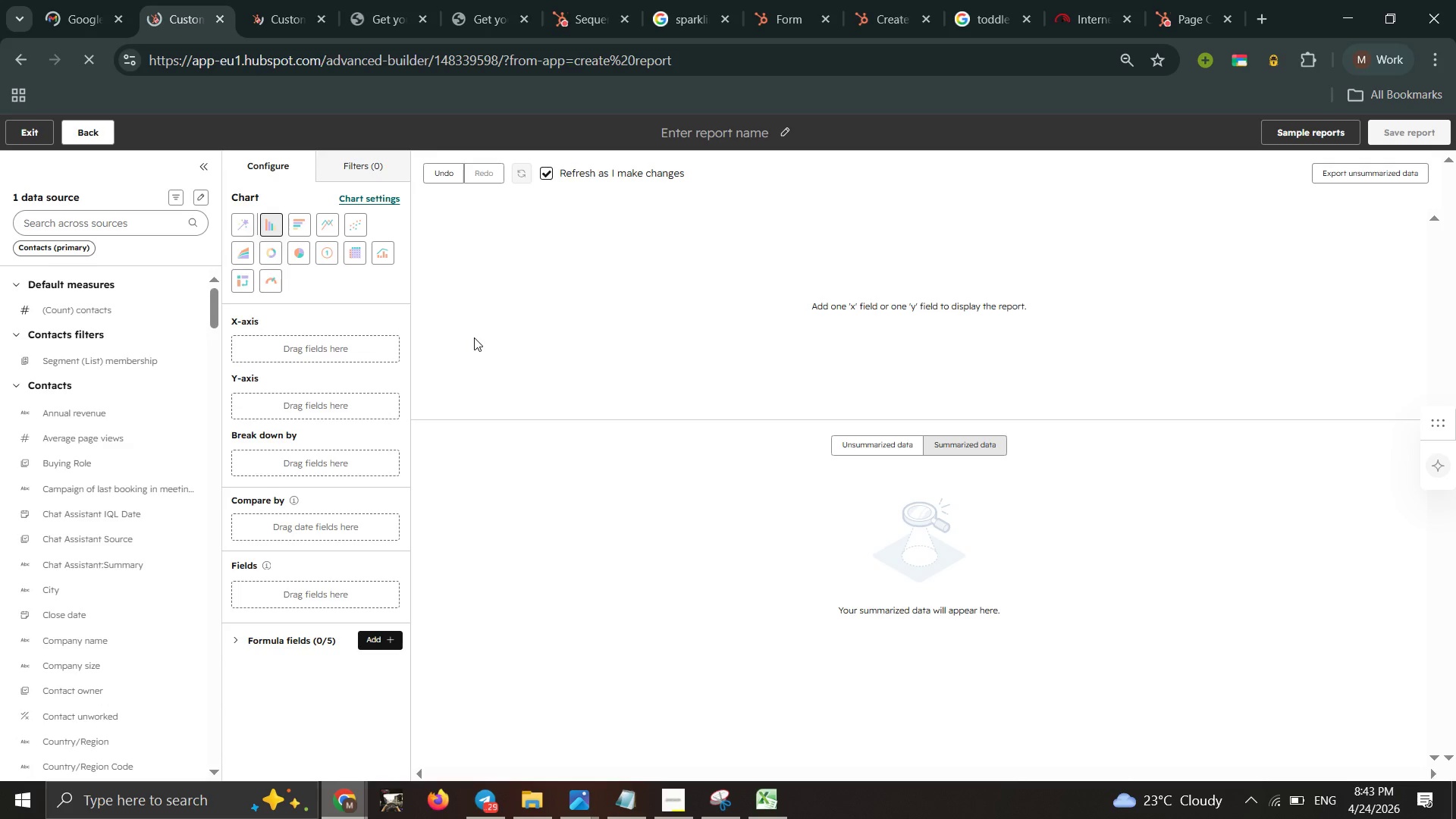 
wait(9.7)
 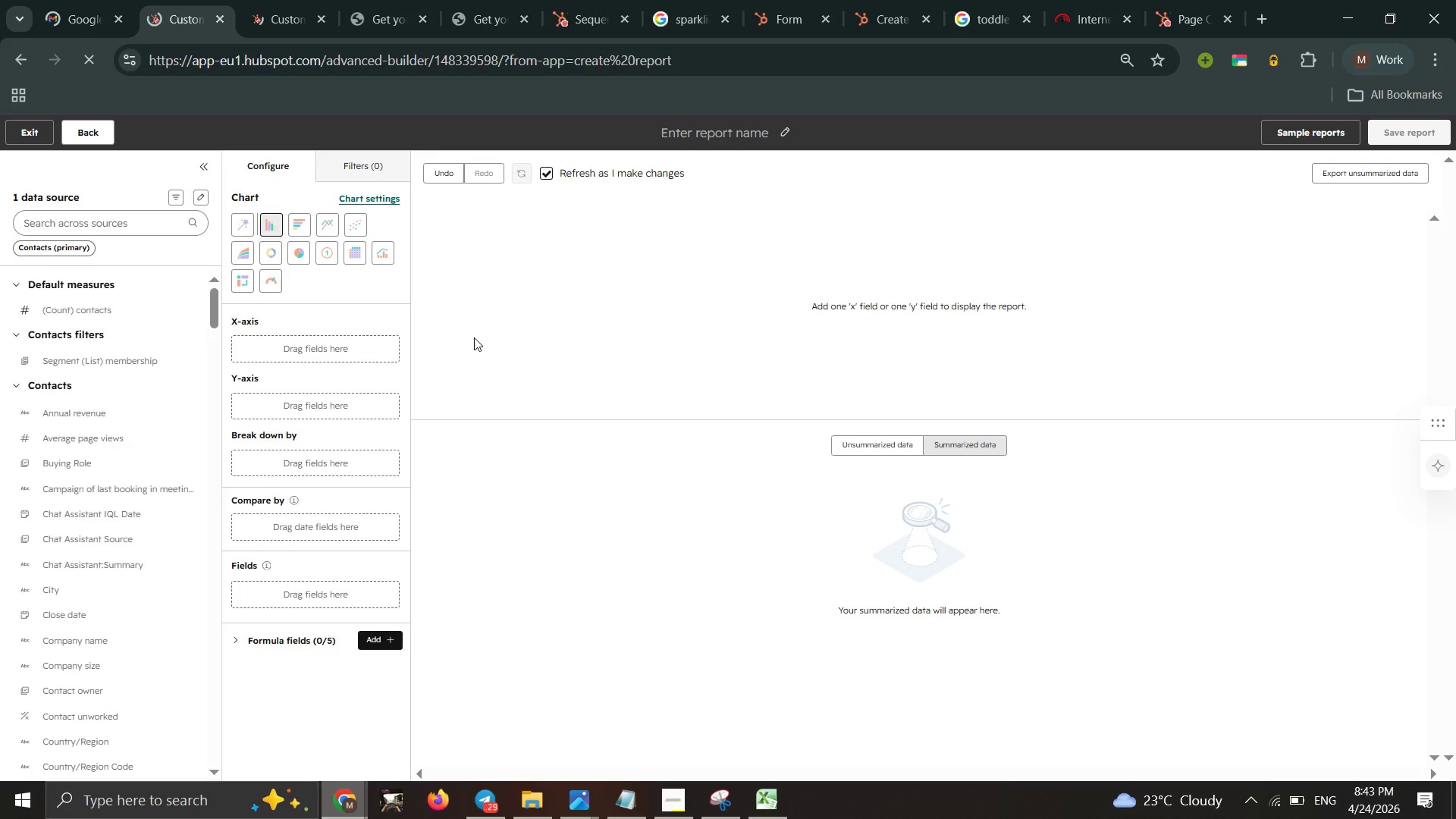 
left_click([288, 250])
 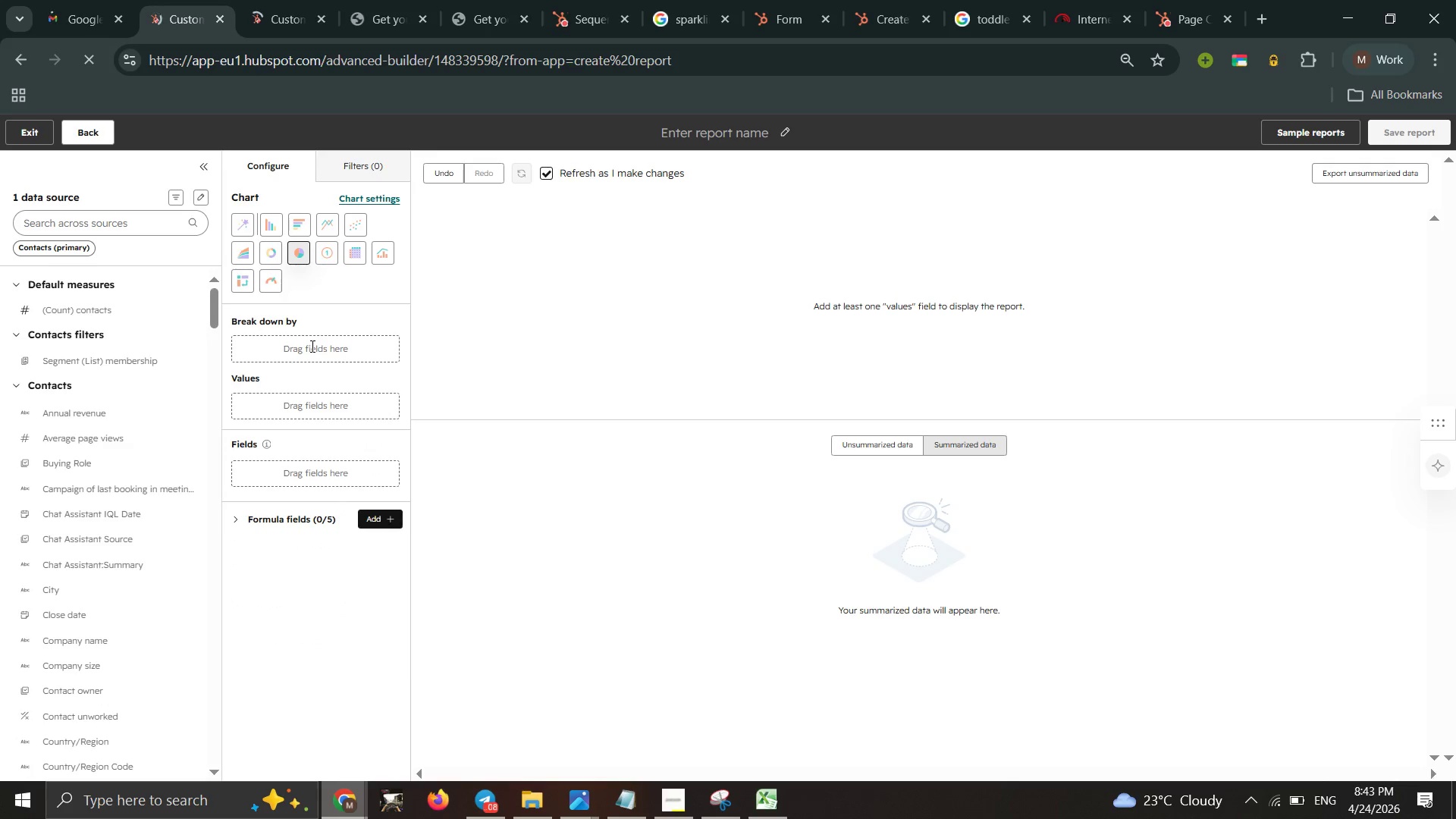 
wait(9.77)
 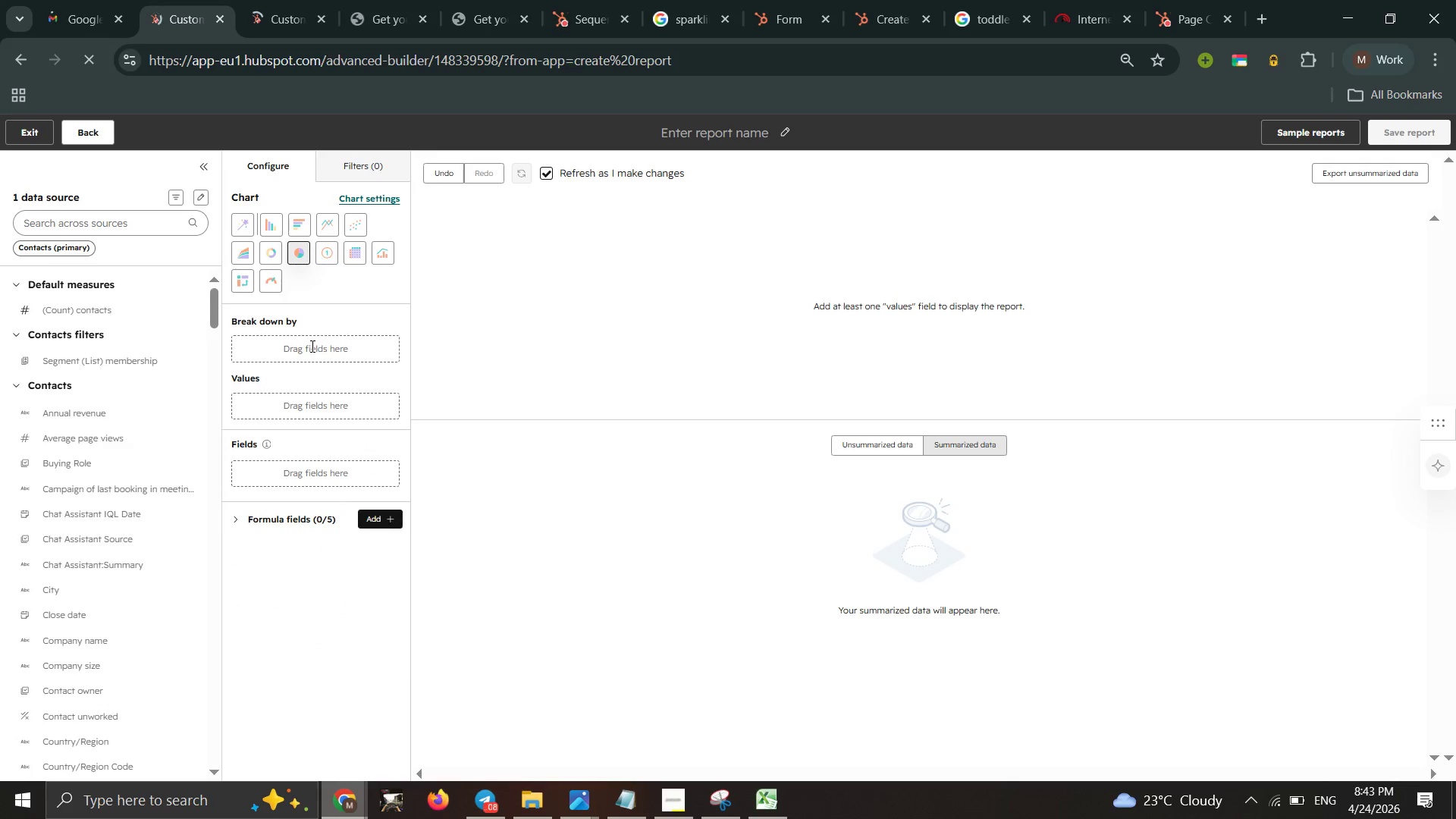 
left_click([689, 811])